 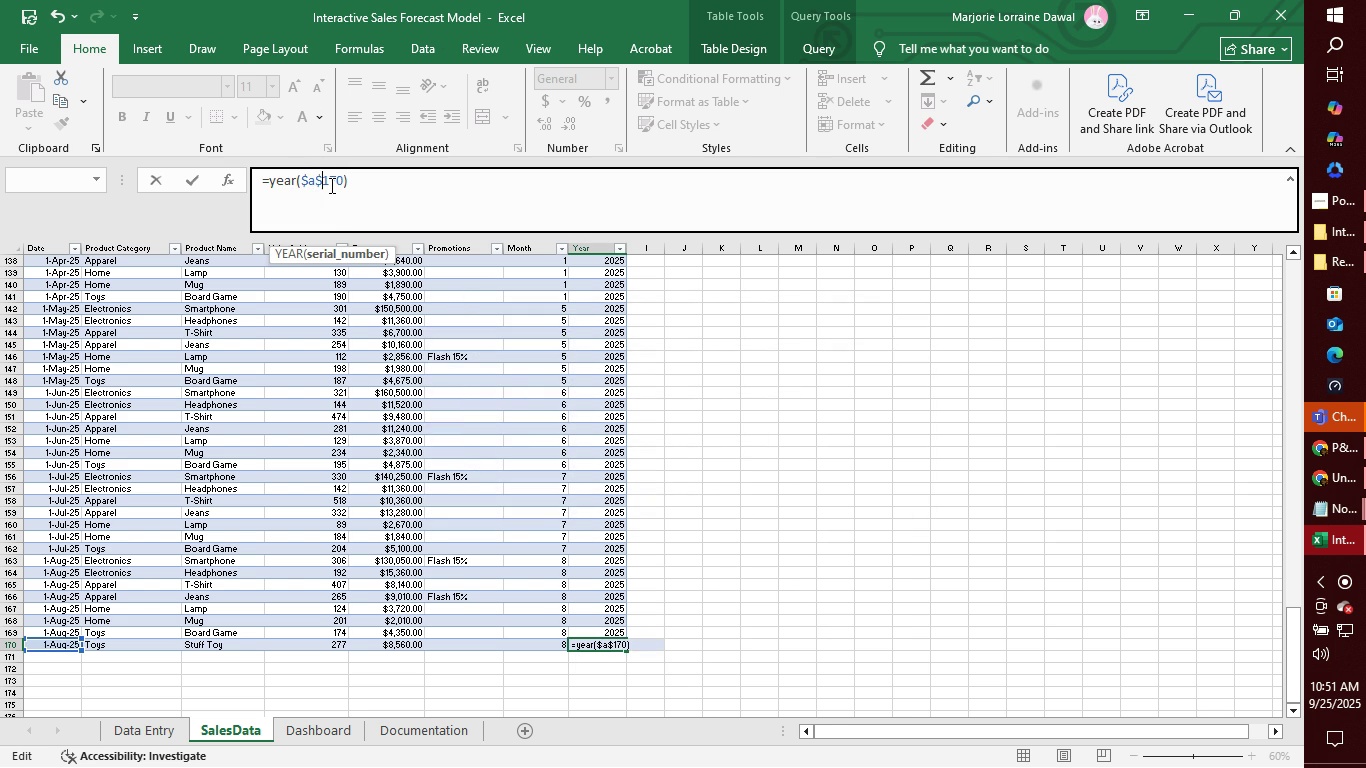 
key(Enter)
 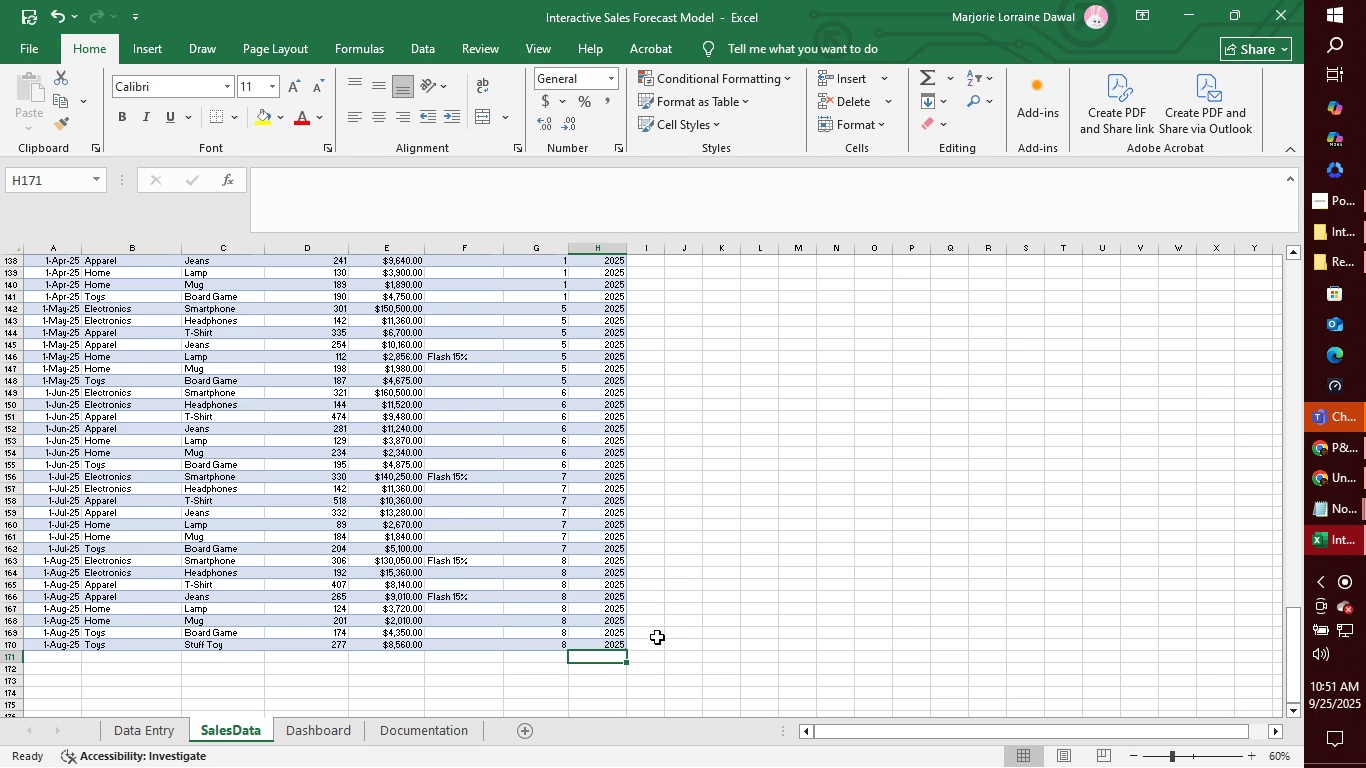 
left_click([657, 637])
 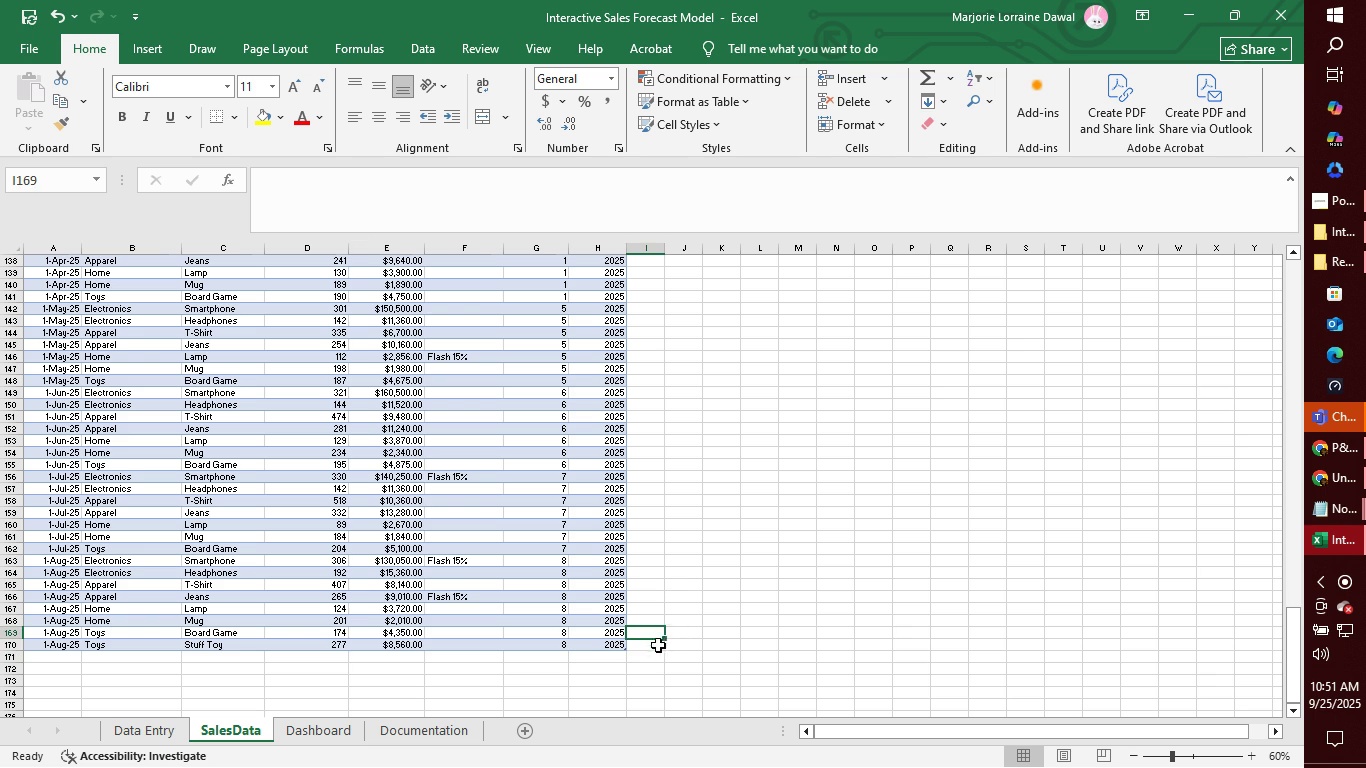 
left_click([652, 647])
 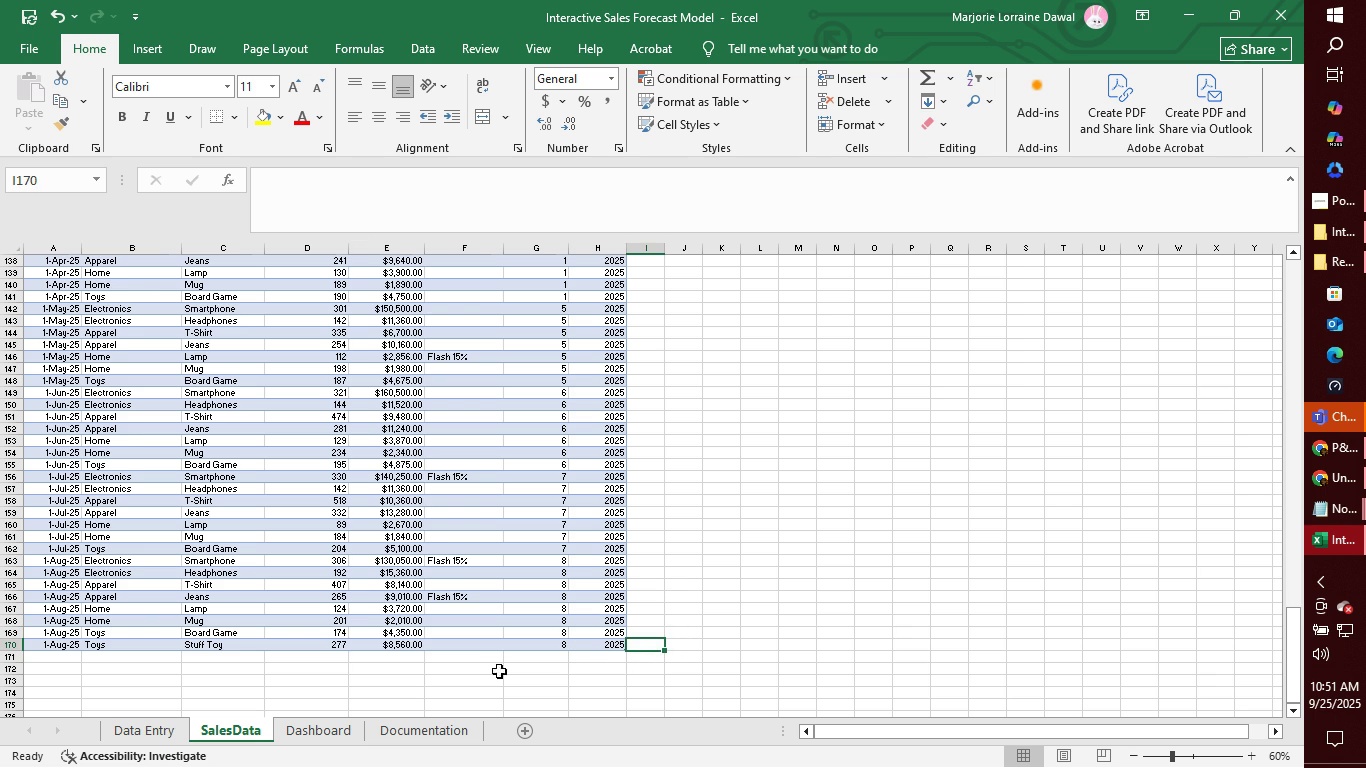 
left_click([309, 732])
 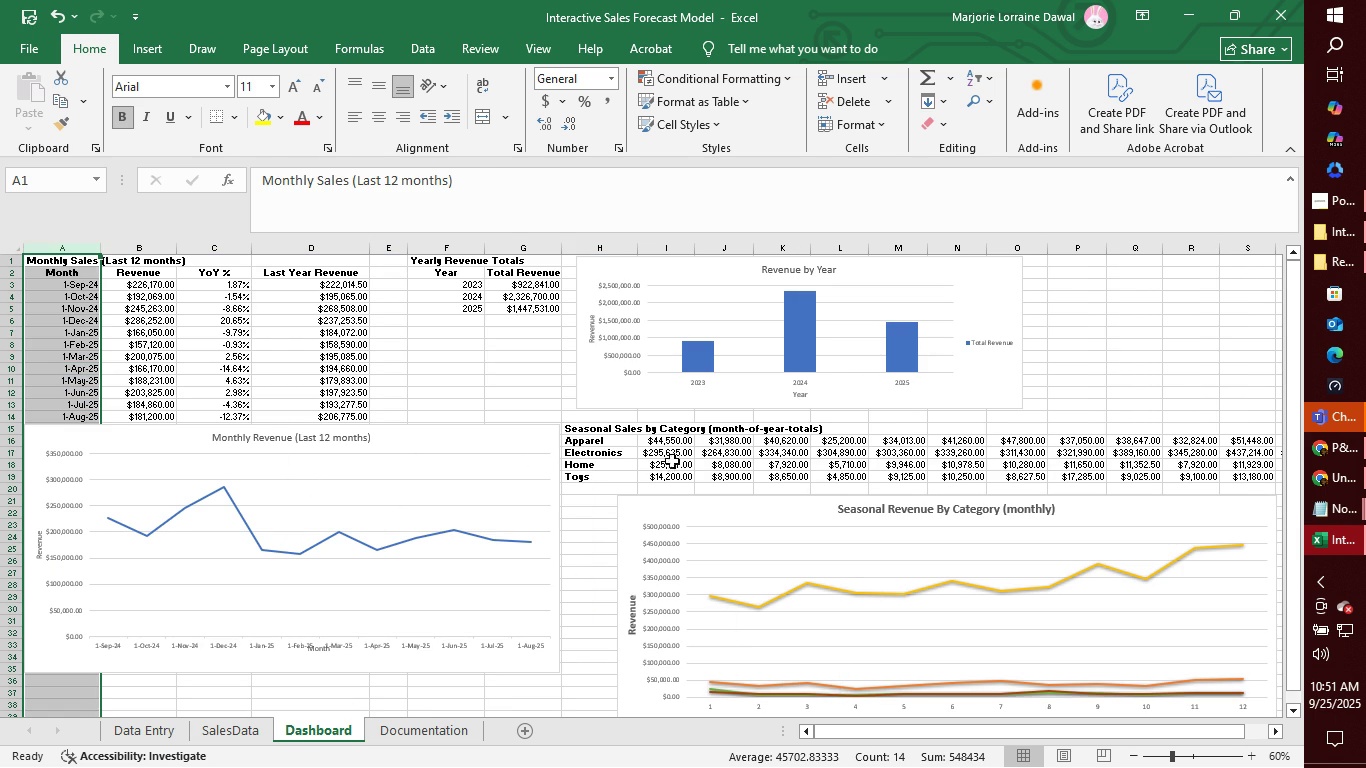 
wait(5.98)
 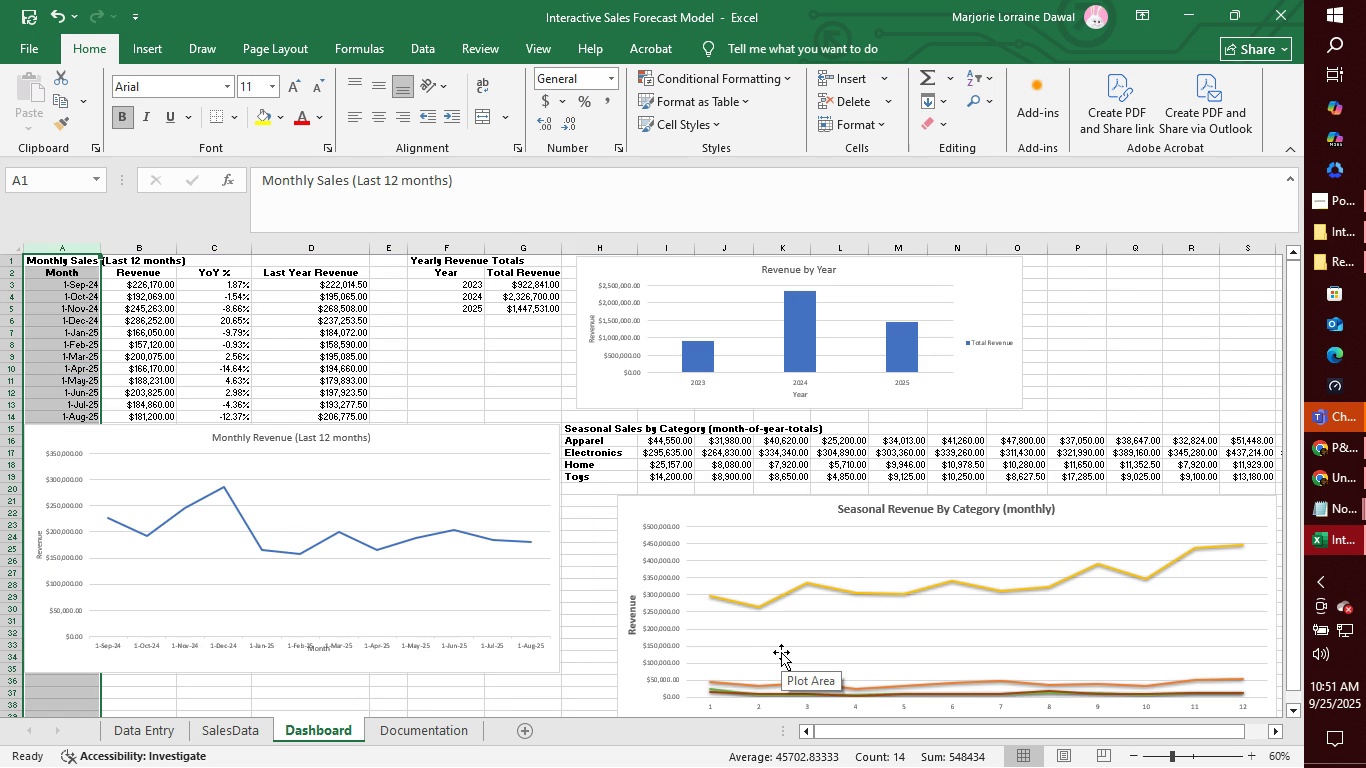 
left_click([672, 474])
 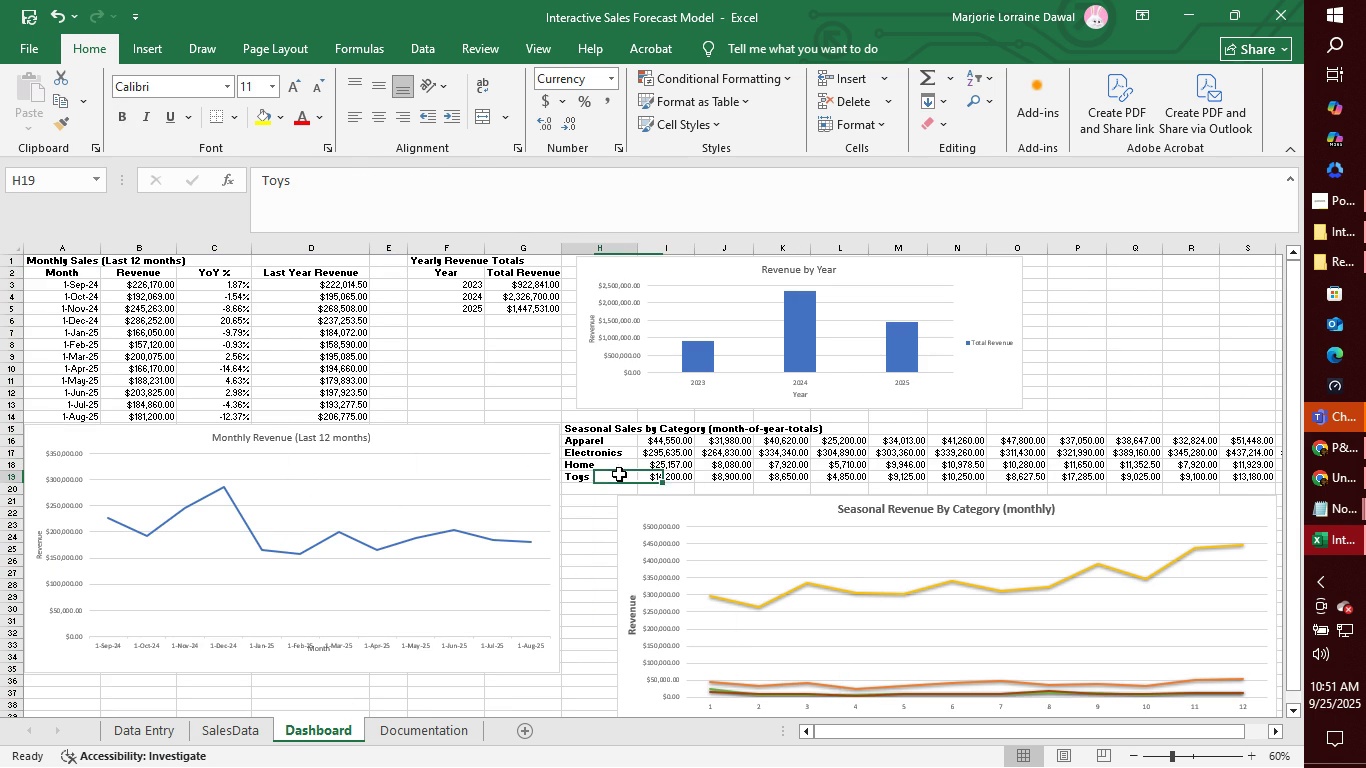 
left_click([619, 474])
 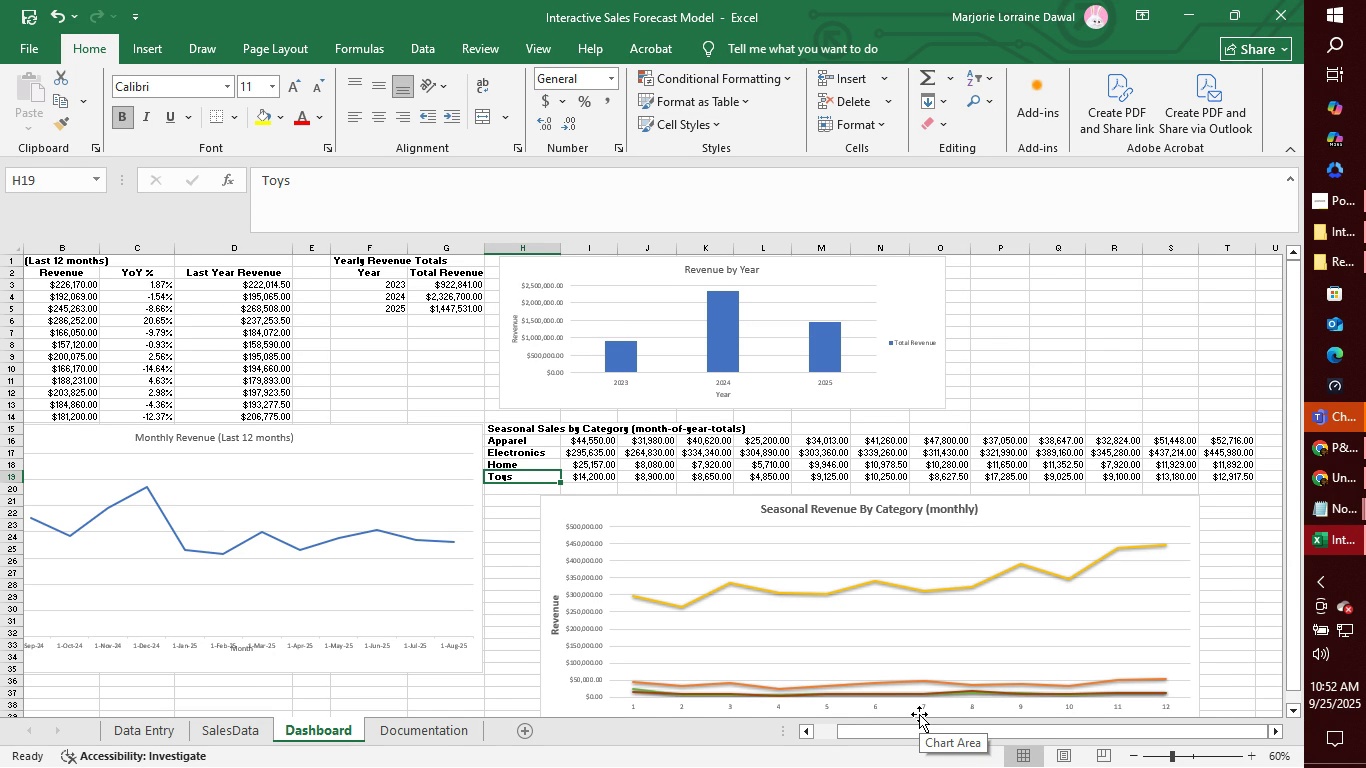 
wait(17.04)
 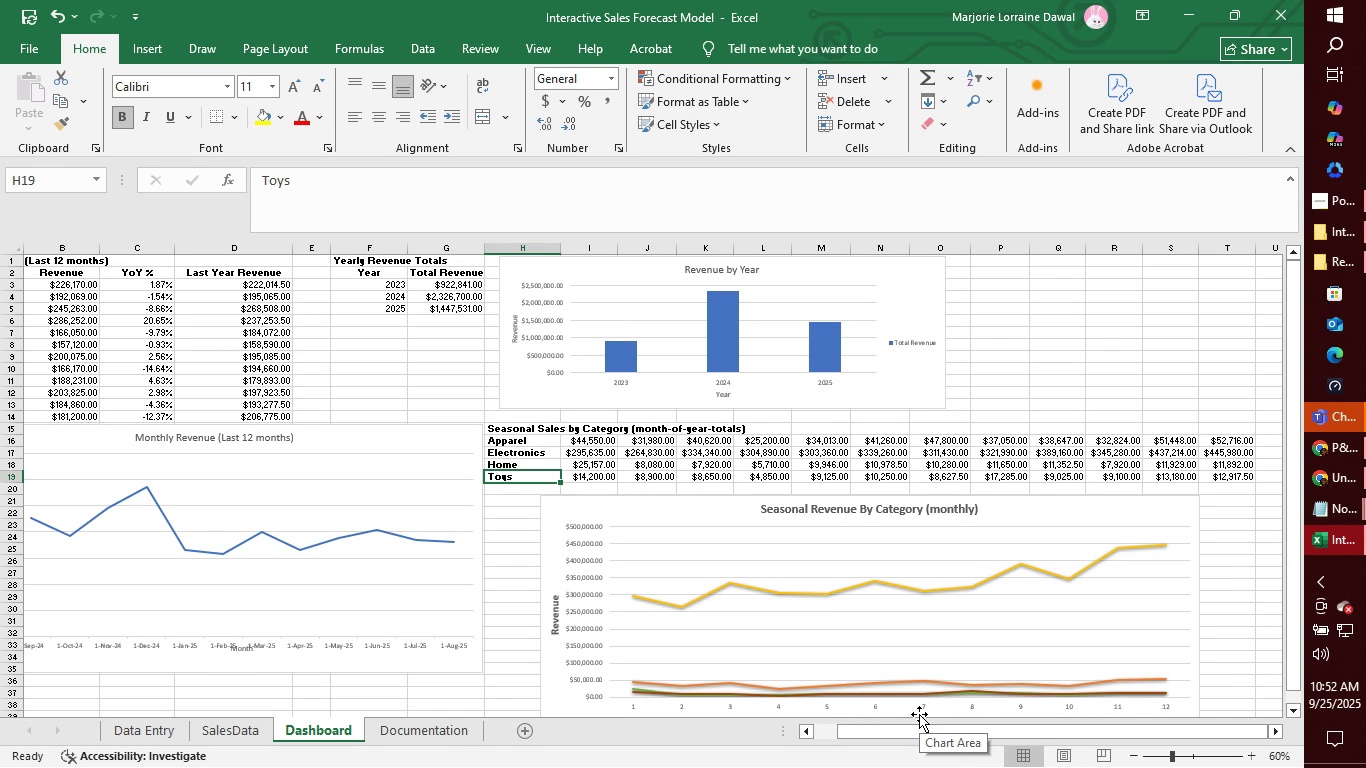 
left_click([900, 478])
 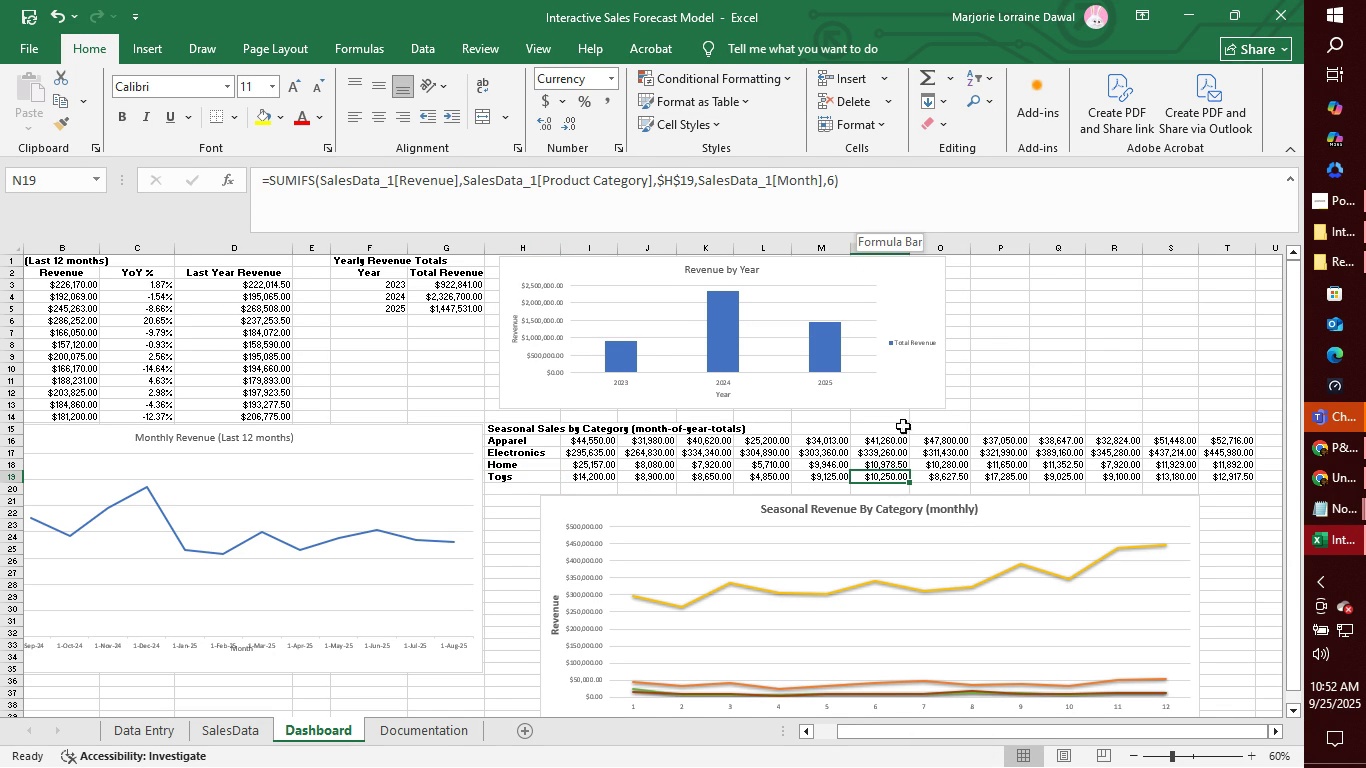 
left_click([953, 482])
 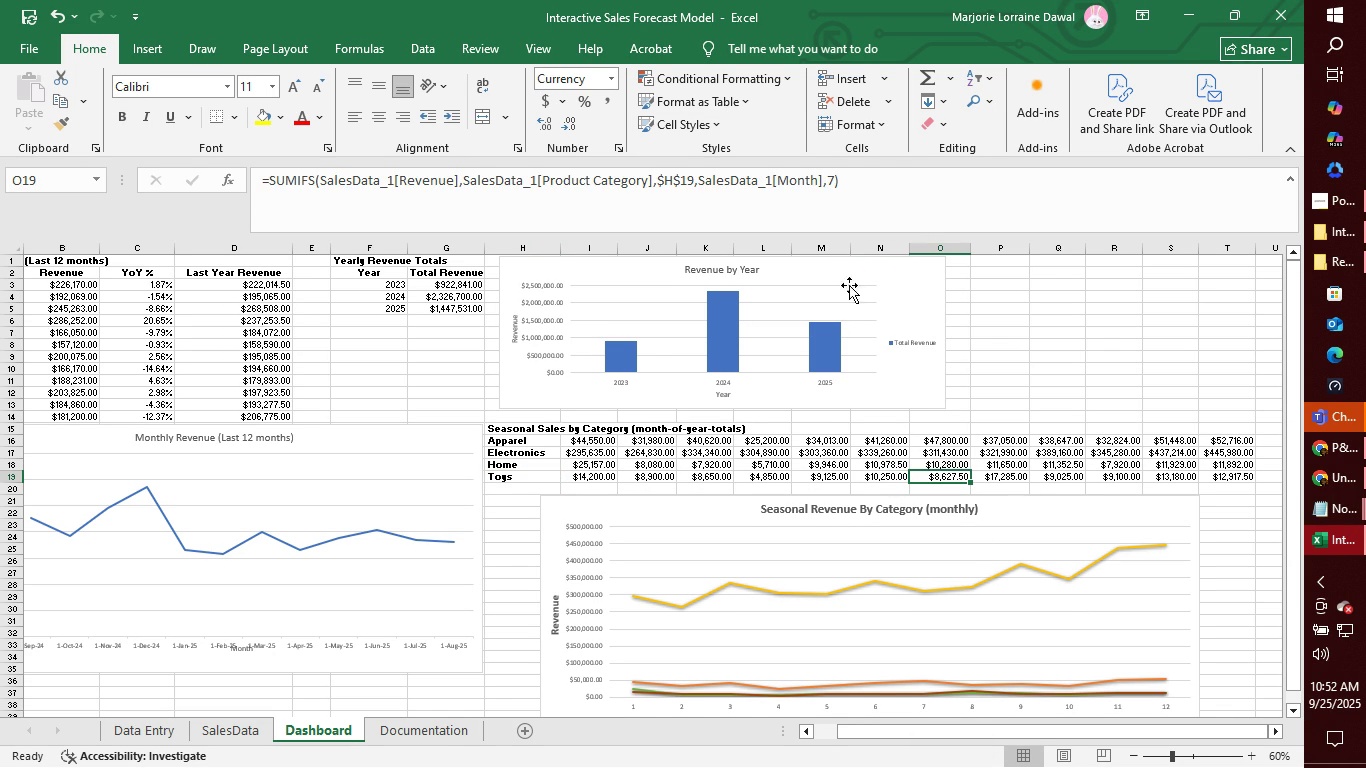 
left_click([865, 171])
 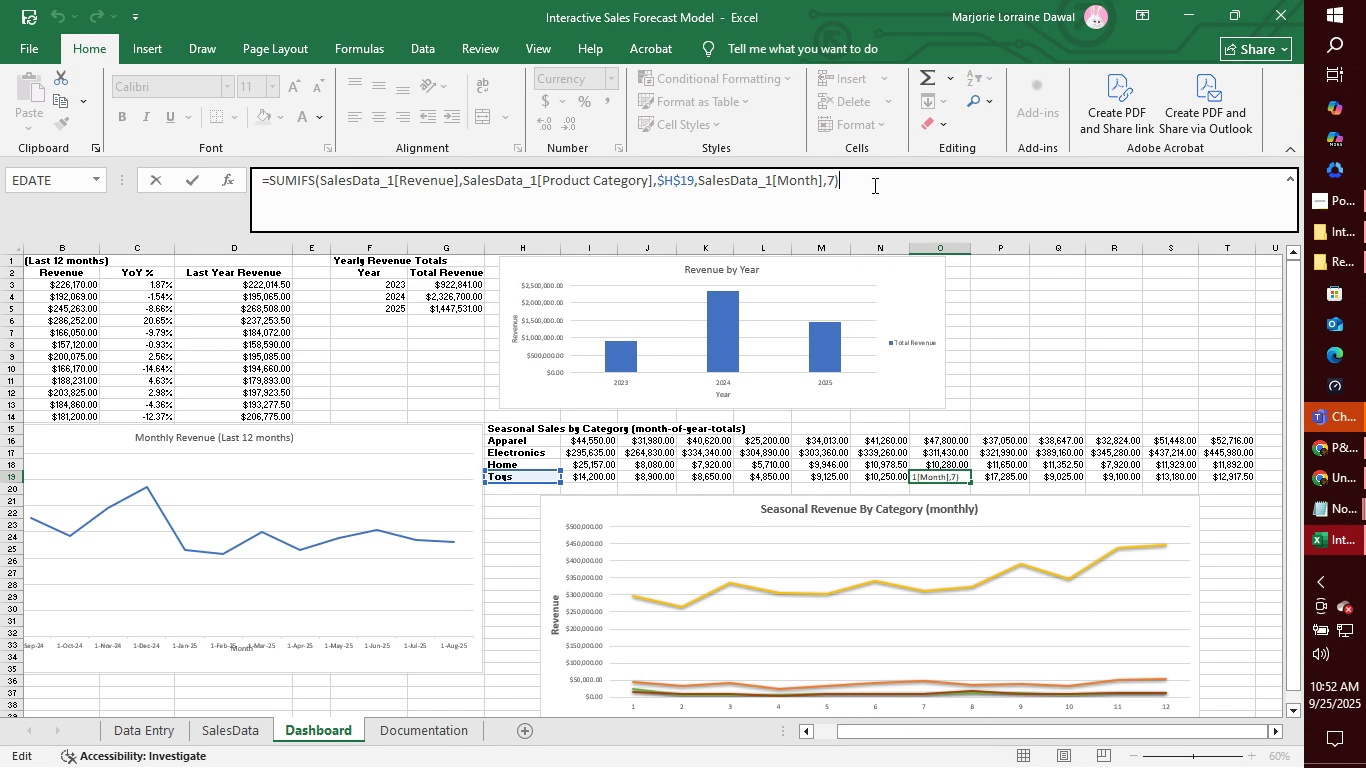 
key(Enter)
 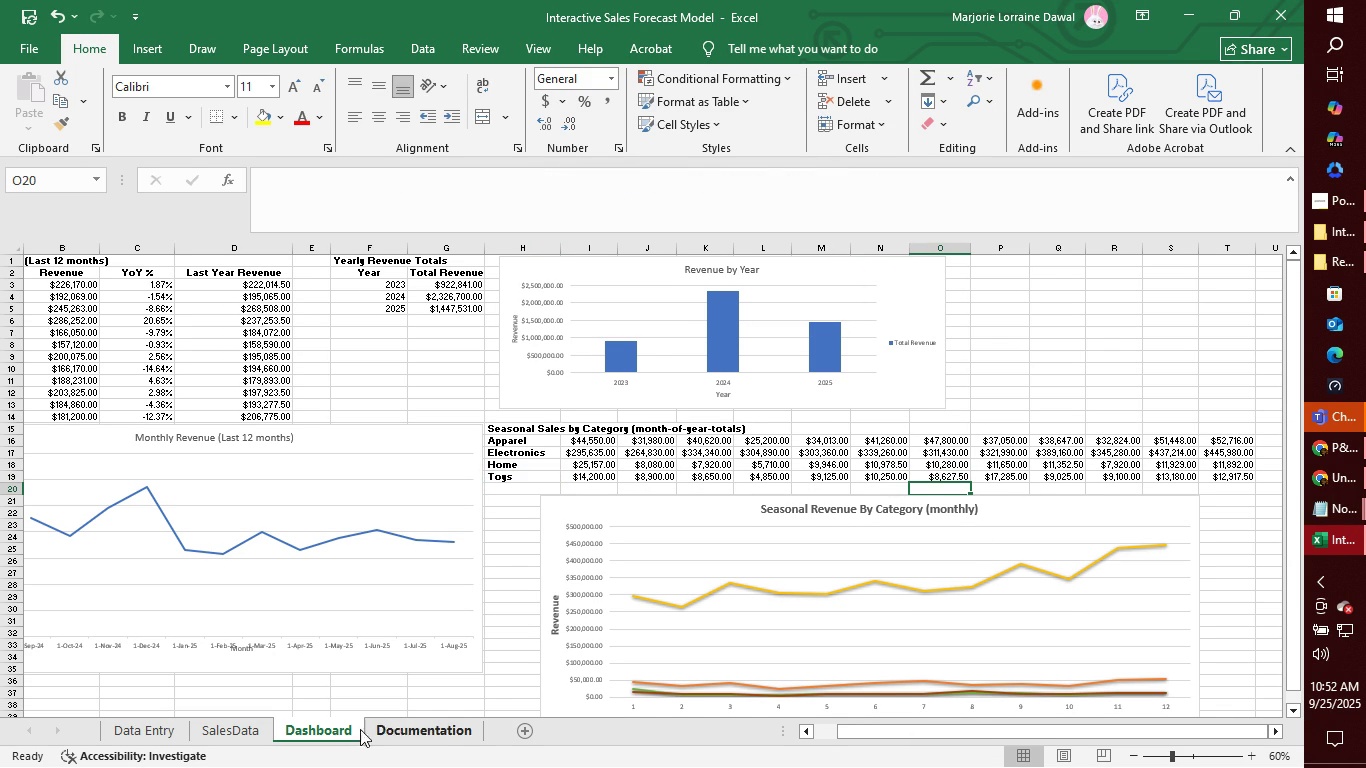 
left_click([243, 728])
 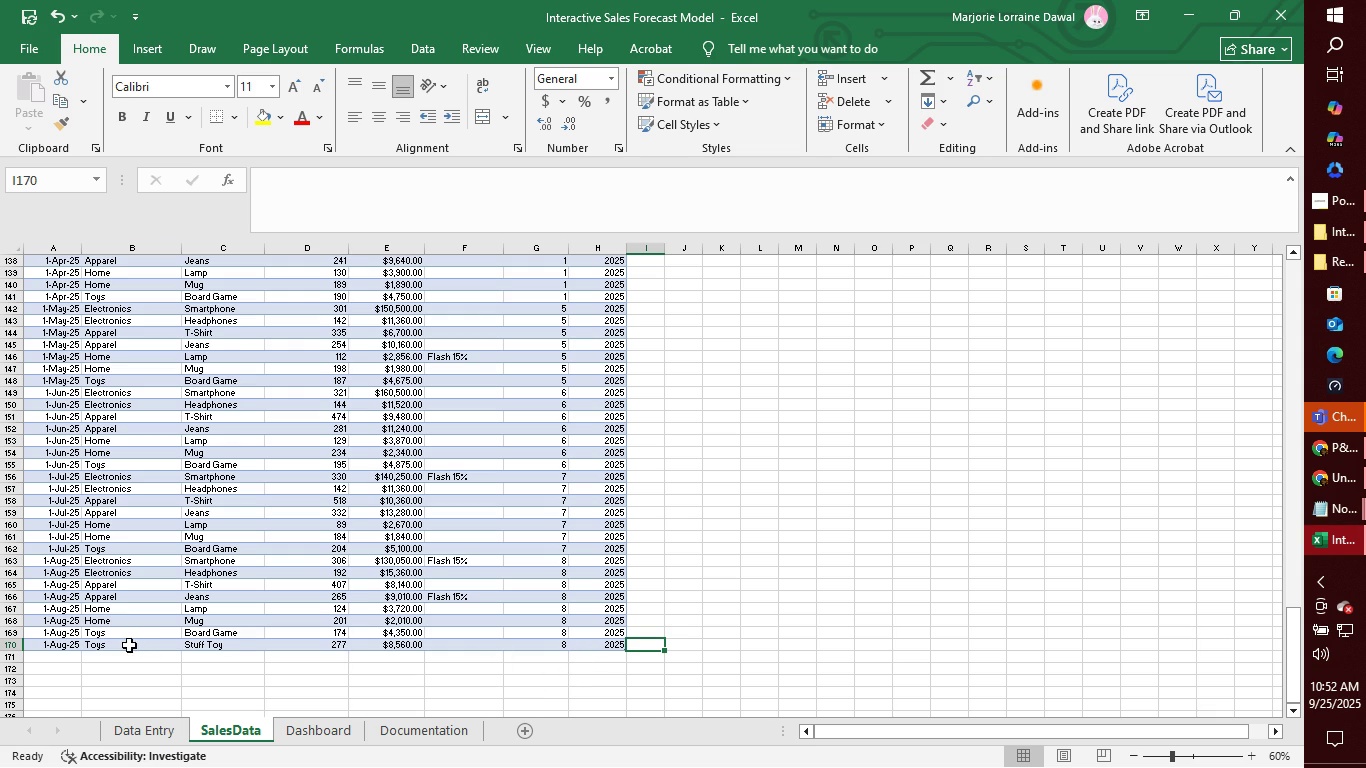 
left_click([129, 645])
 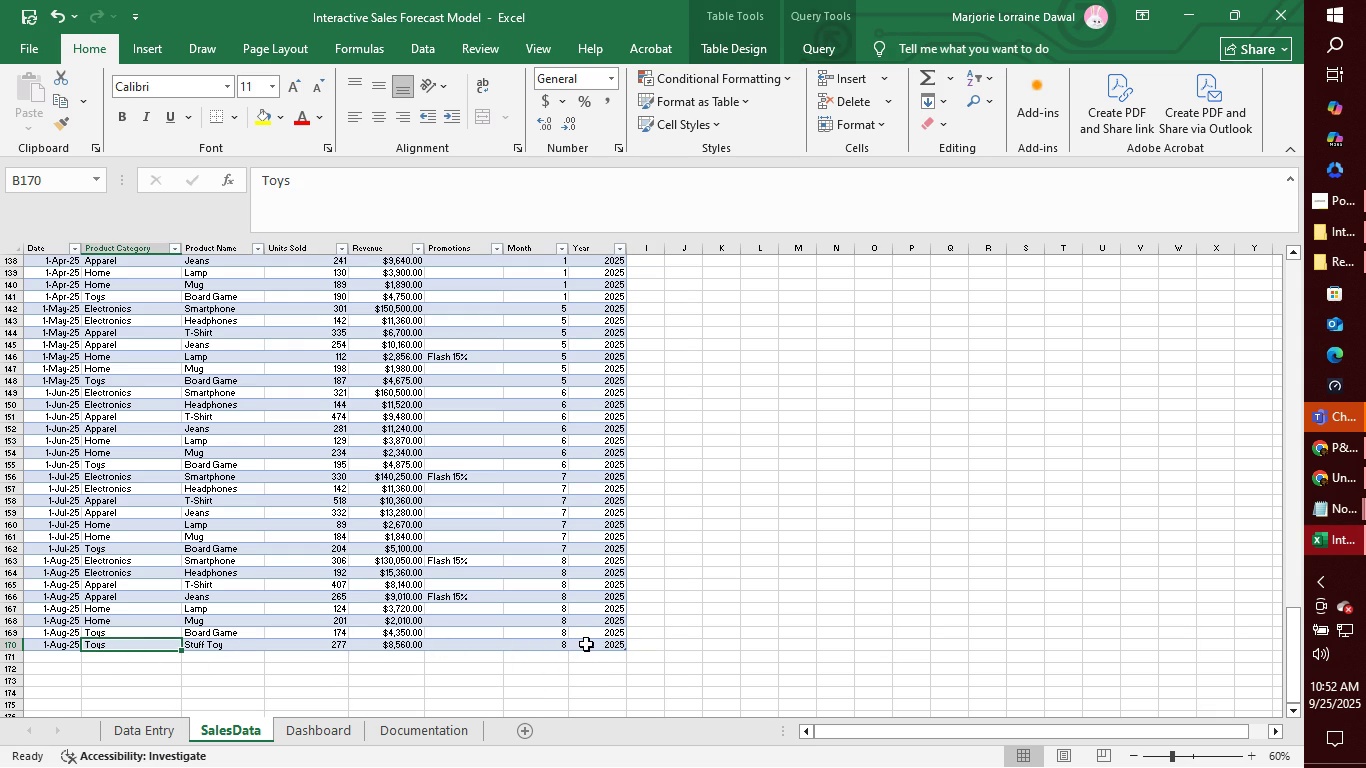 
left_click([54, 645])
 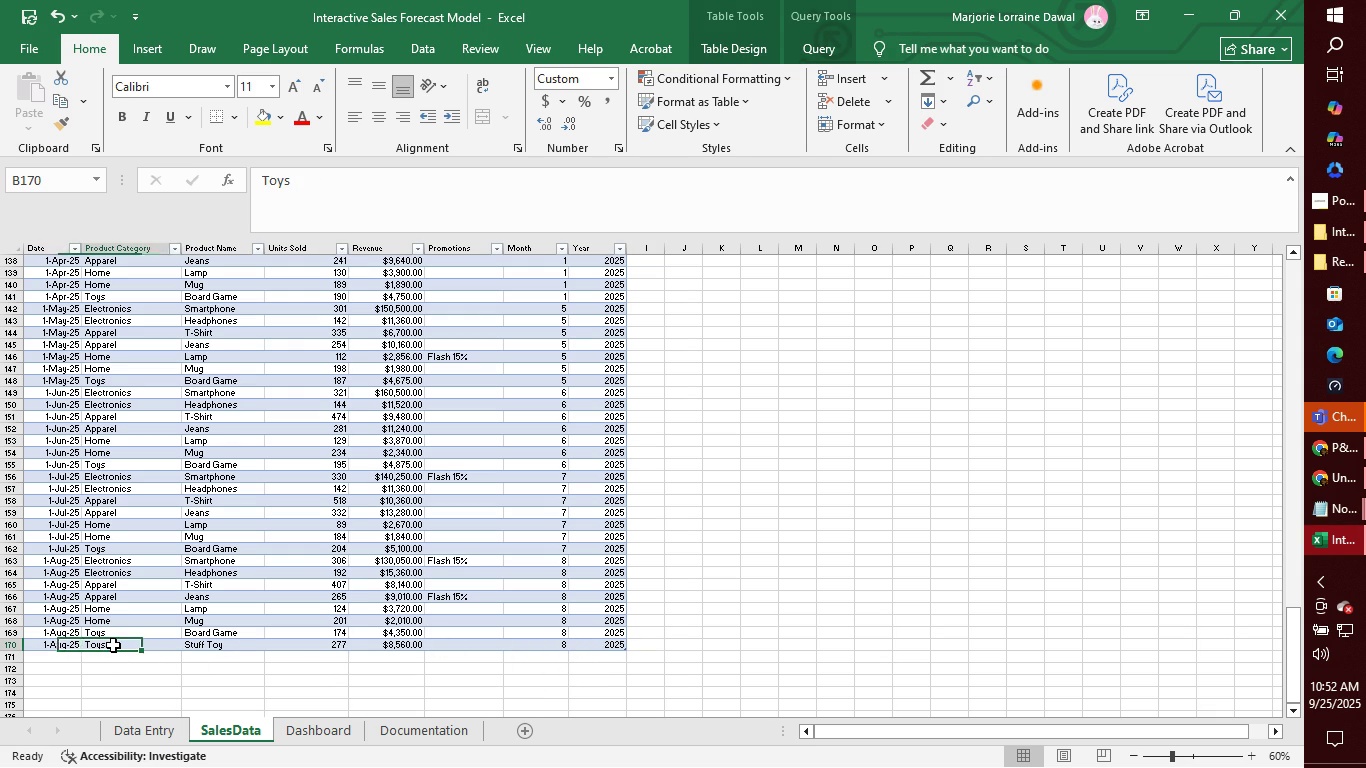 
left_click([113, 645])
 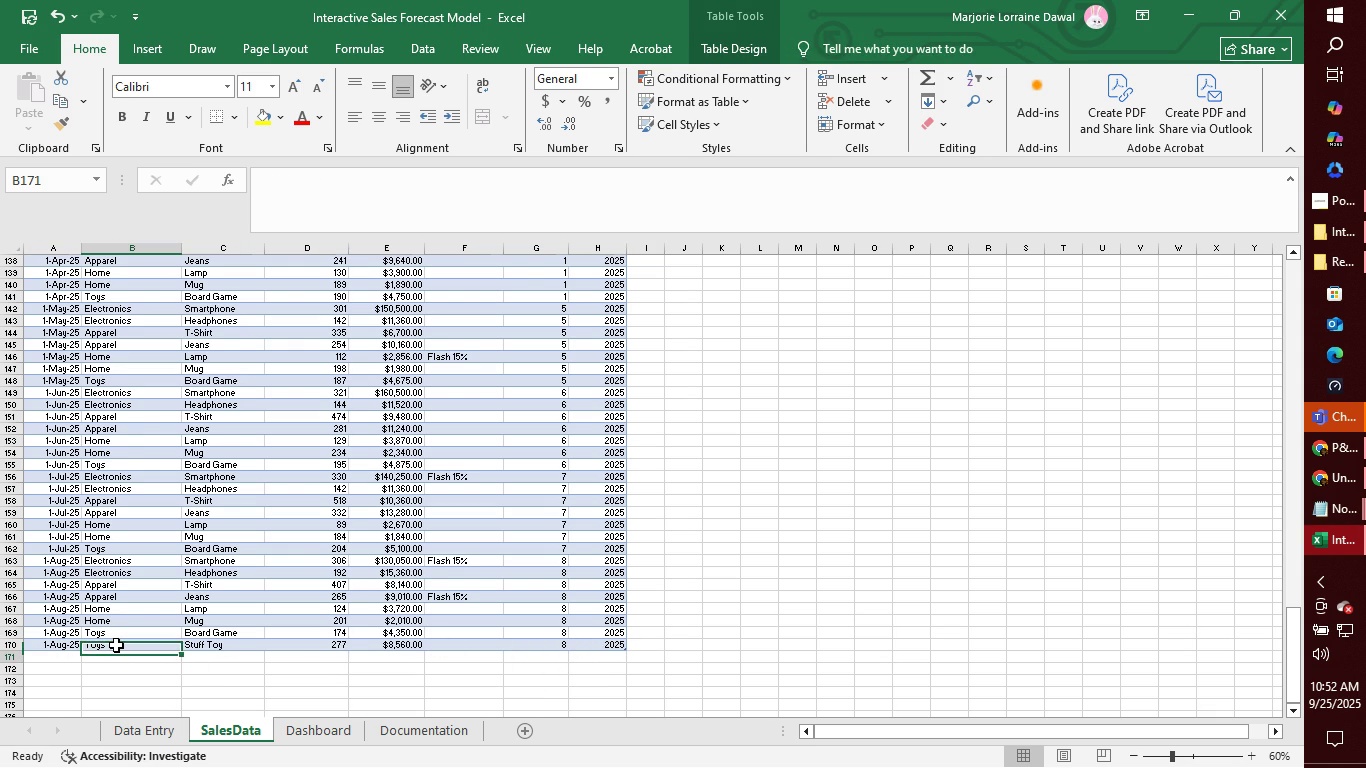 
key(Enter)
 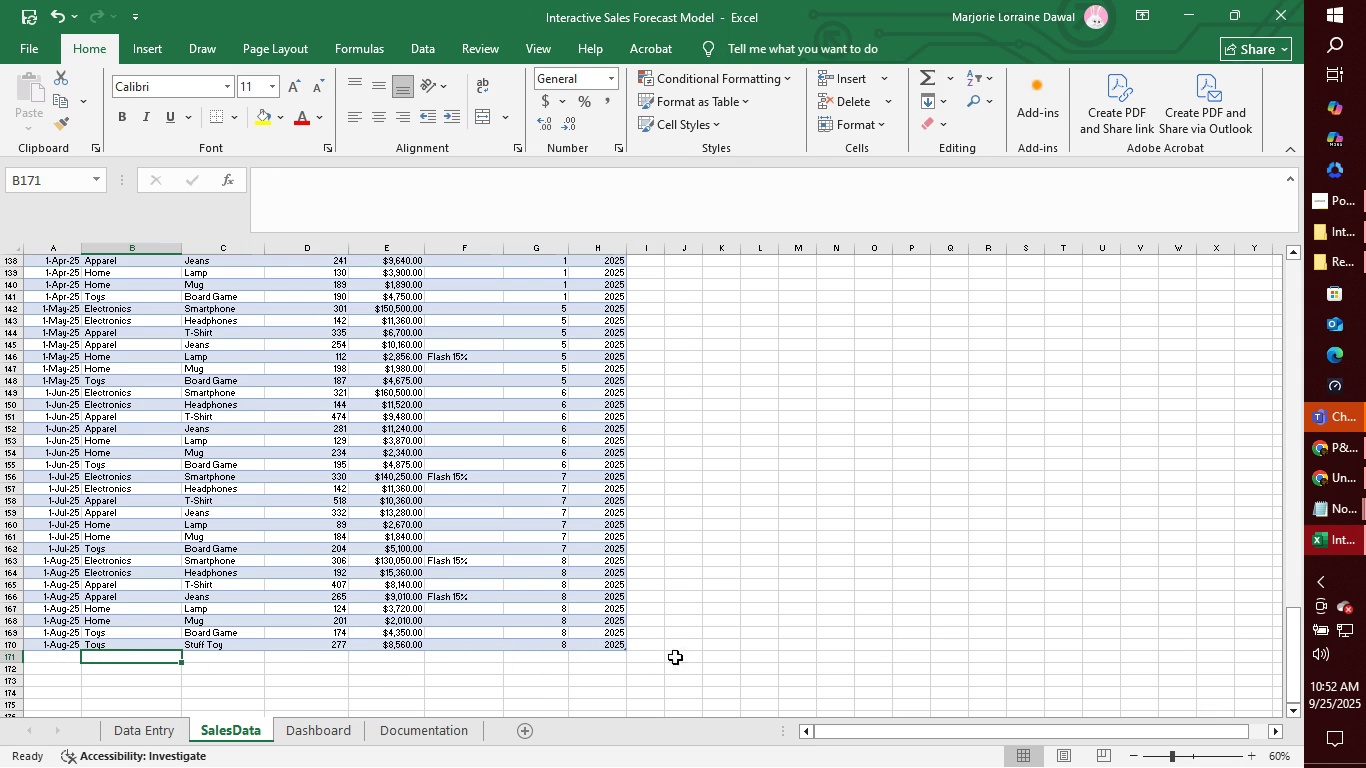 
left_click([692, 652])
 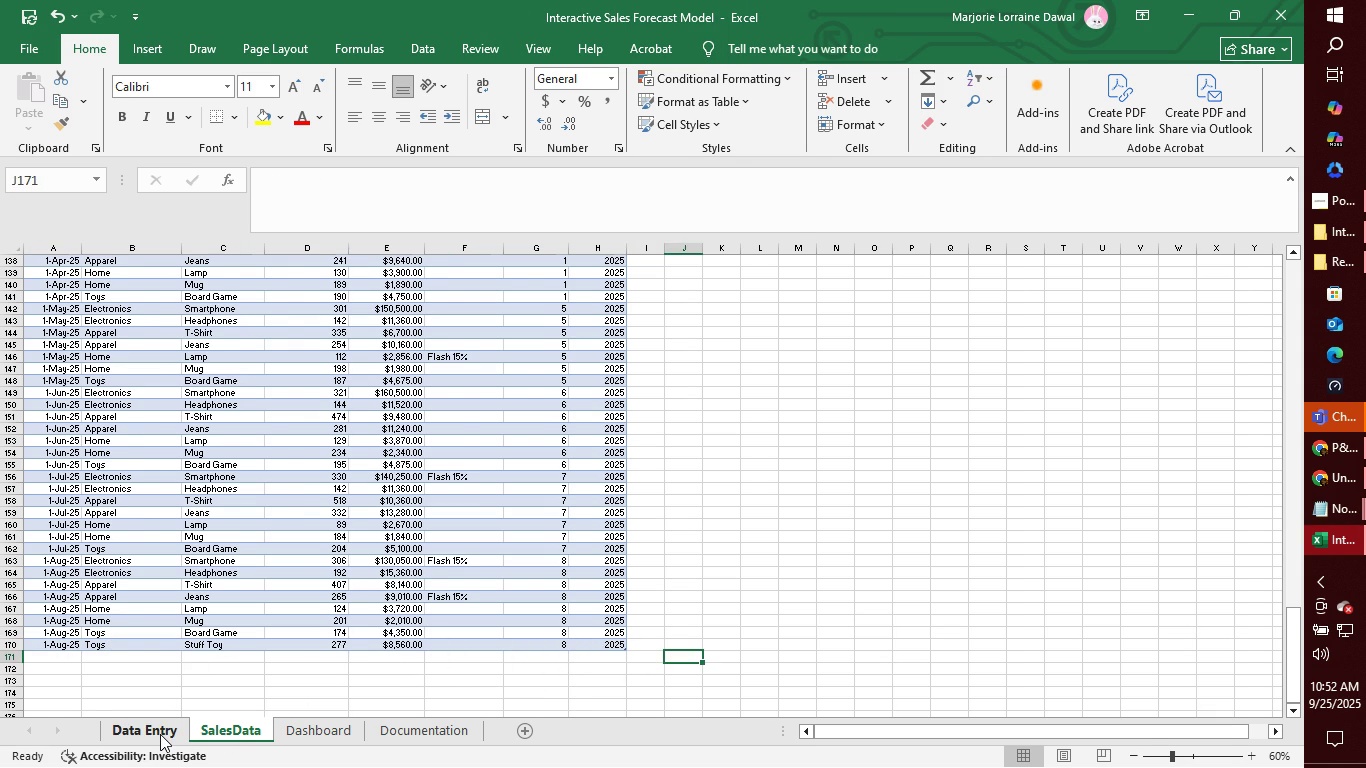 
left_click([160, 734])
 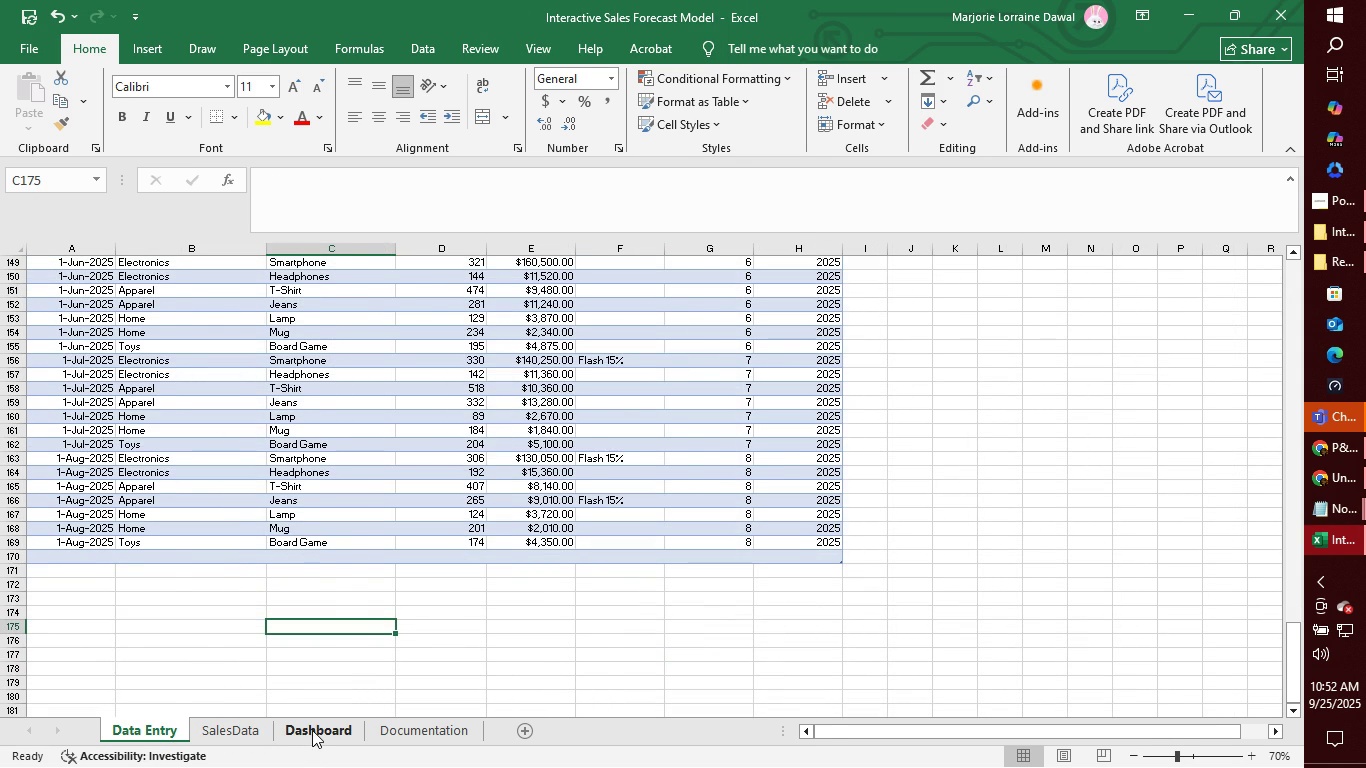 
left_click([312, 730])
 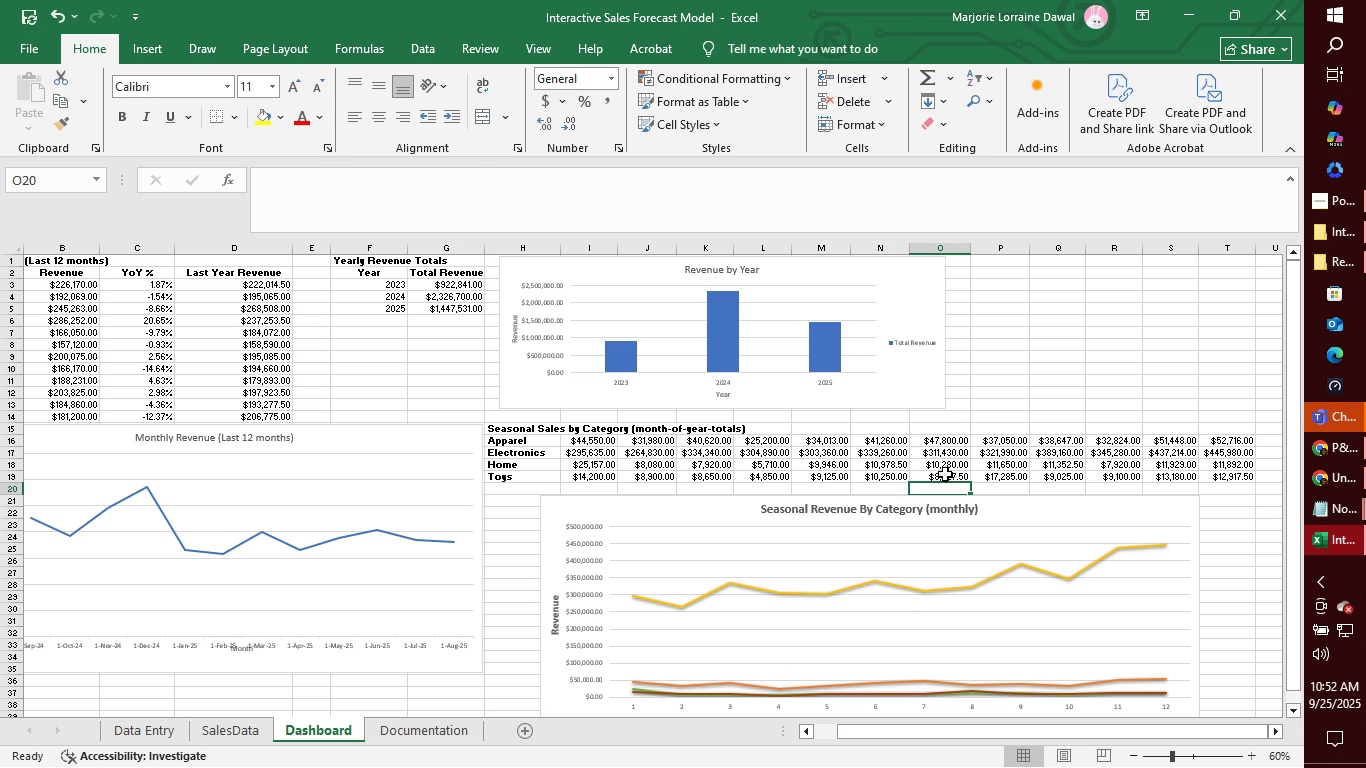 
left_click([955, 475])
 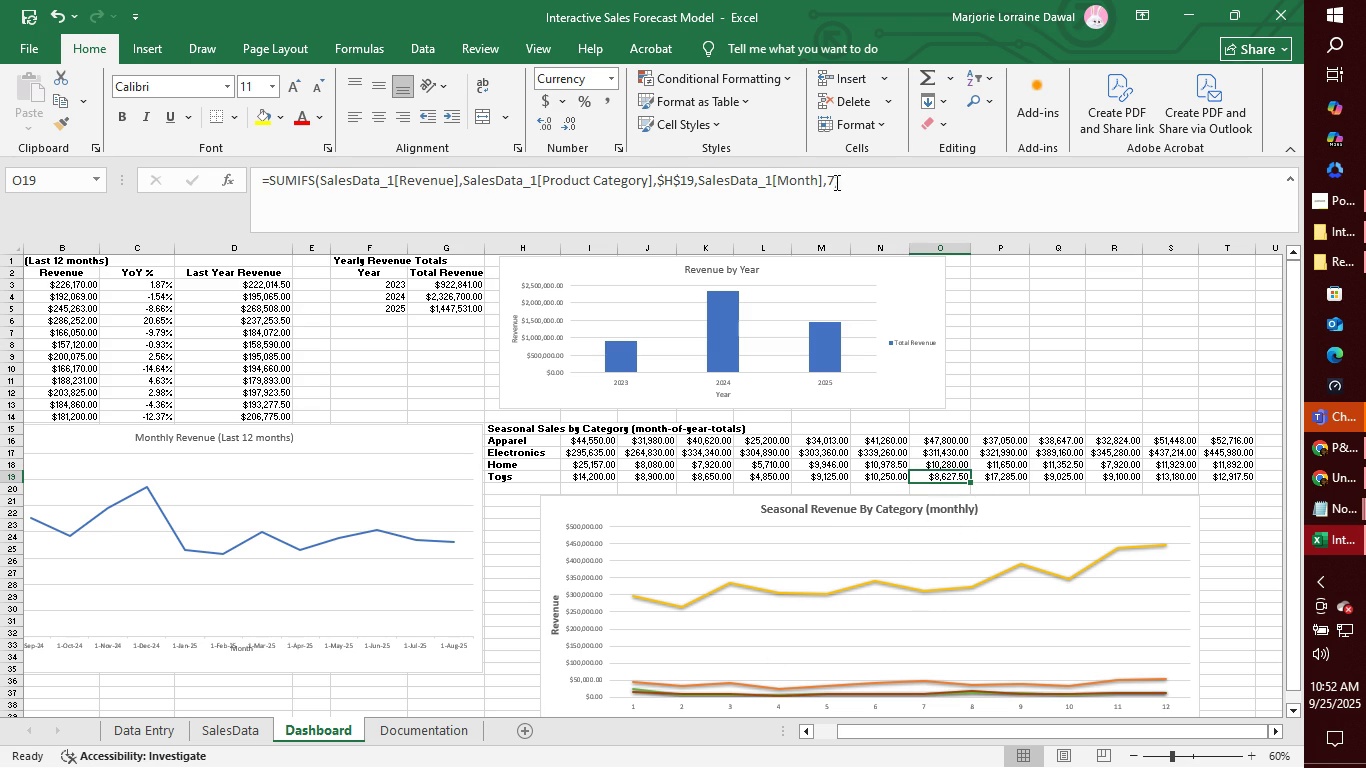 
left_click([835, 181])
 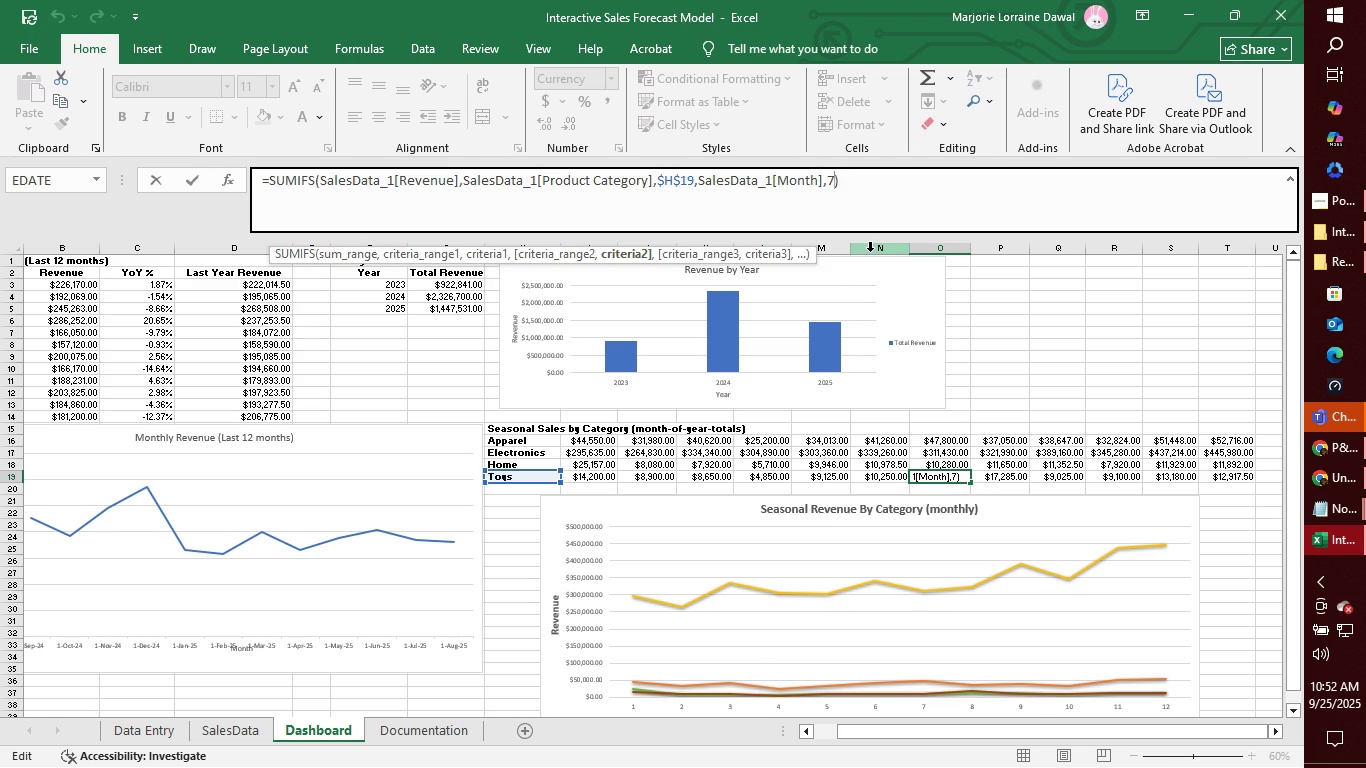 
key(Backspace)
 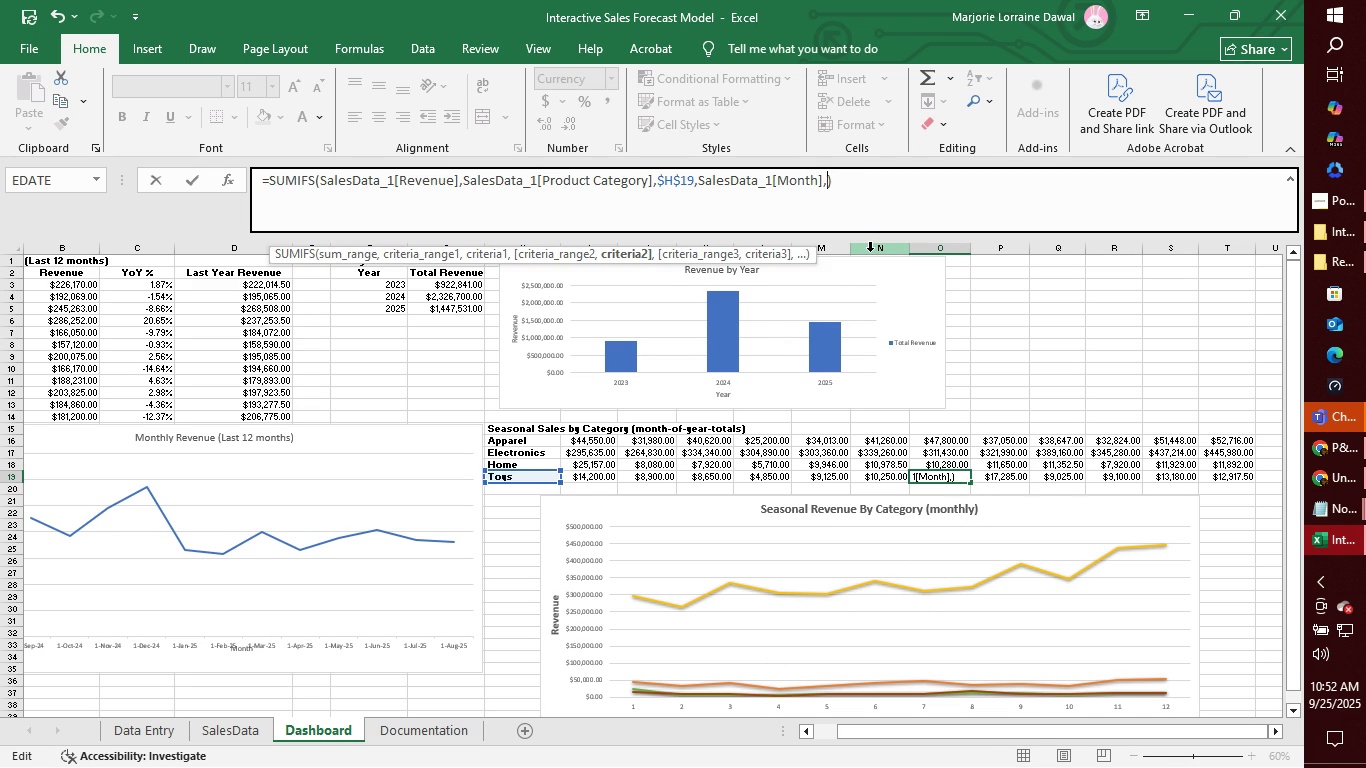 
key(7)
 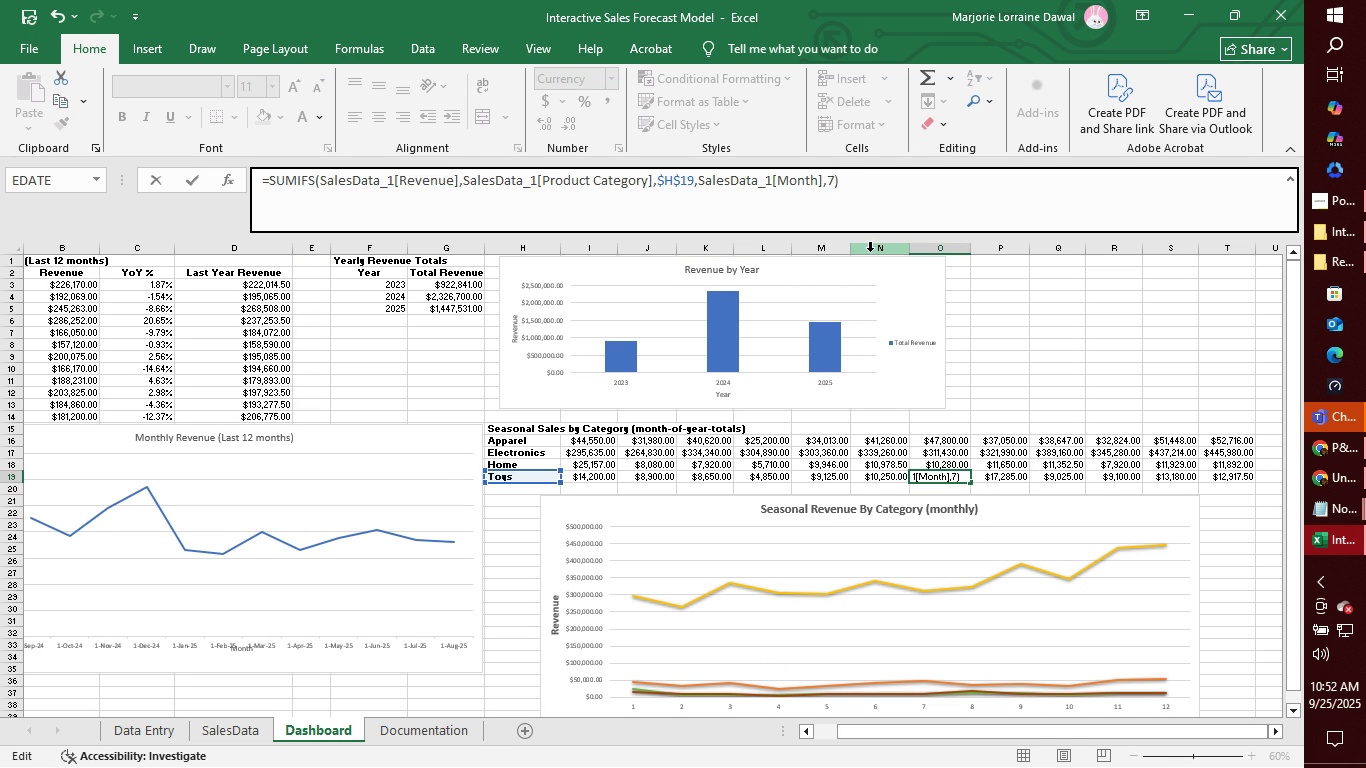 
key(Enter)
 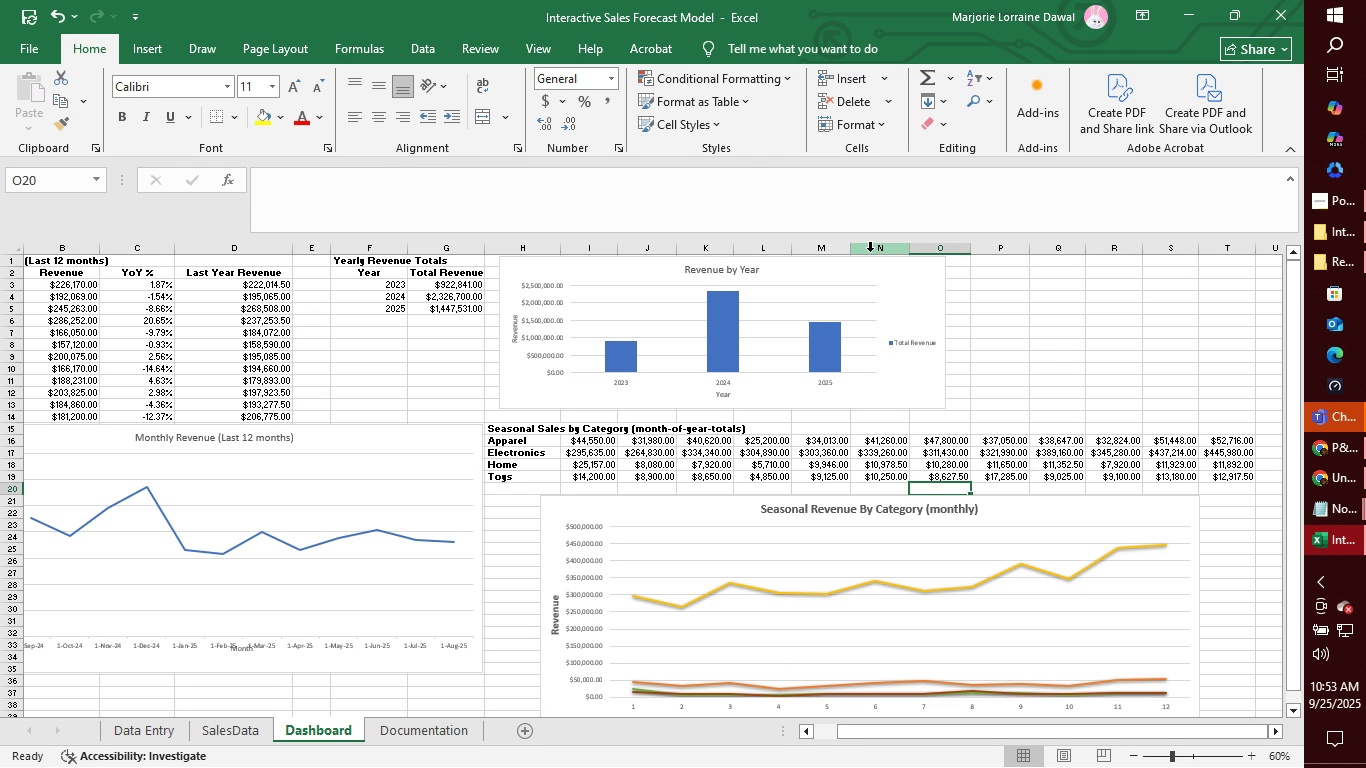 
wait(23.45)
 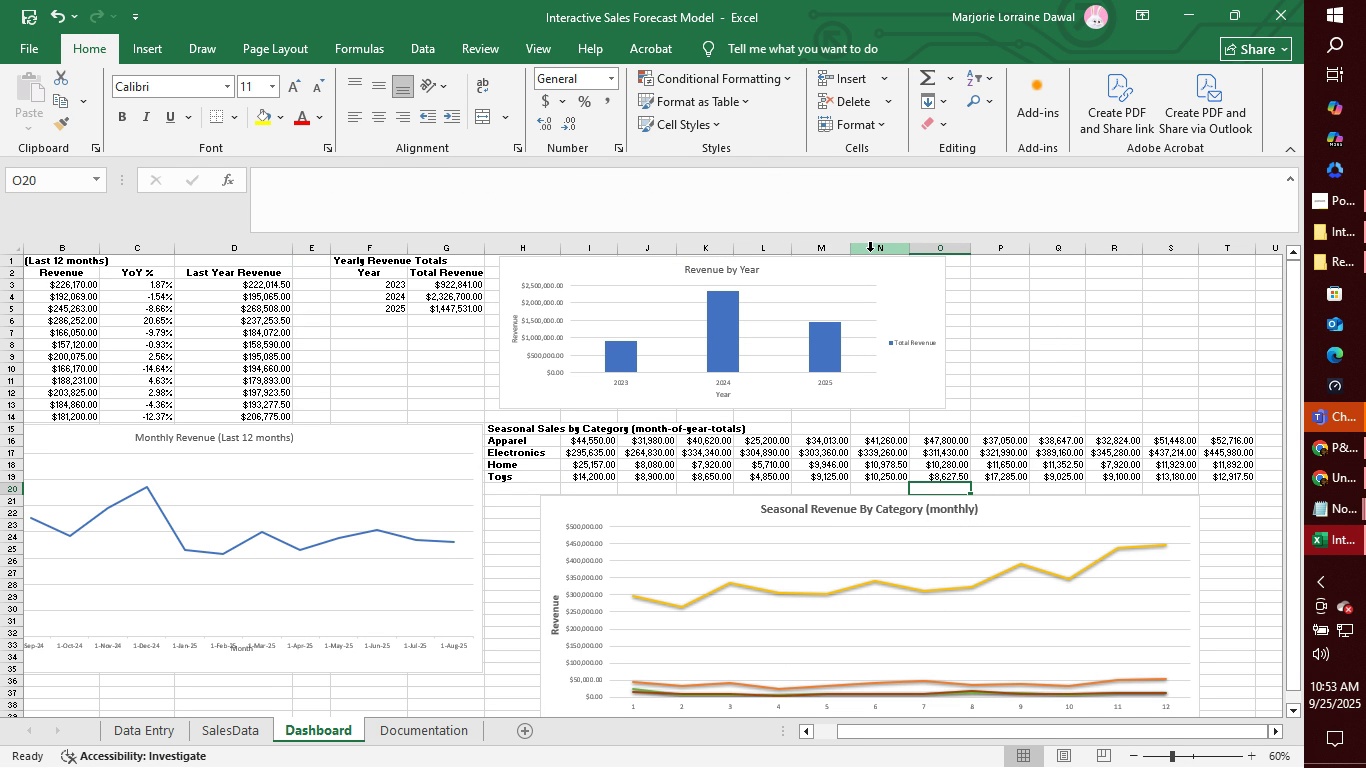 
left_click([1008, 478])
 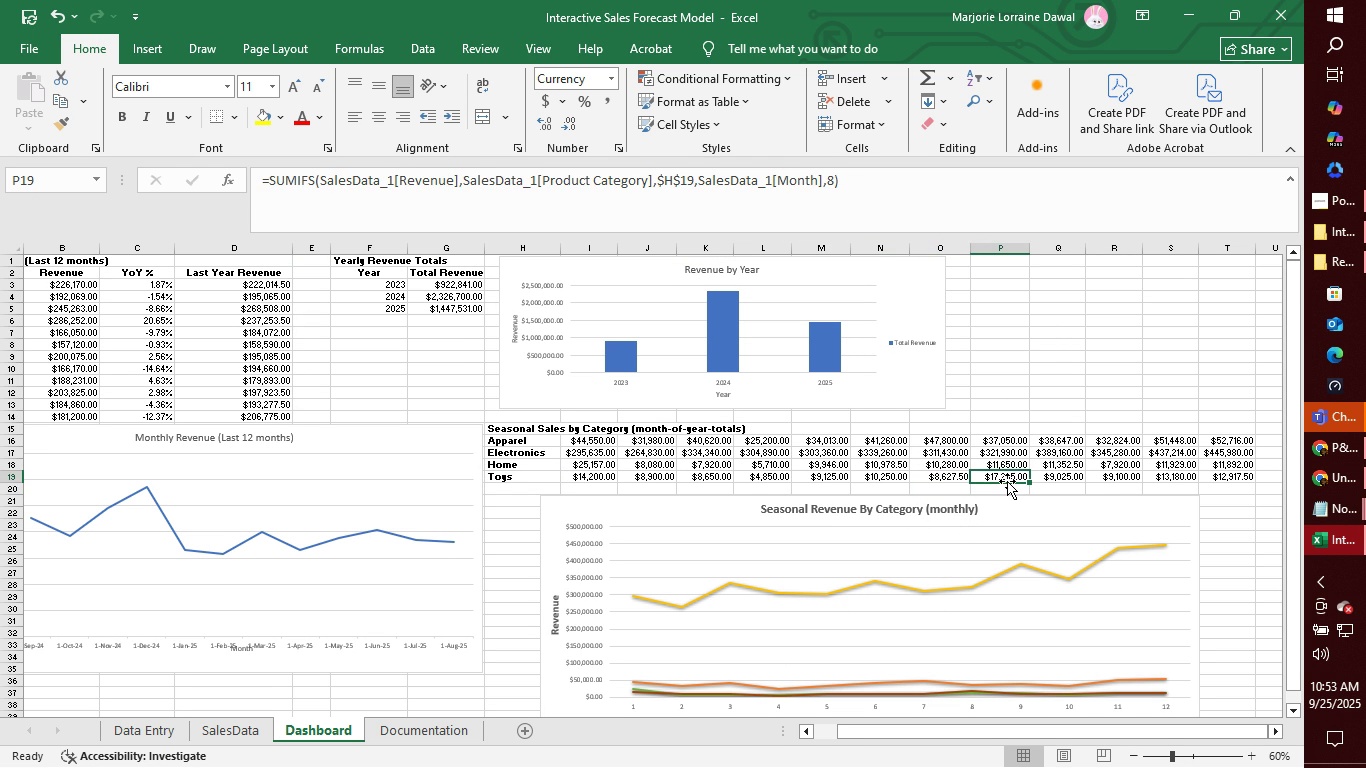 
wait(8.75)
 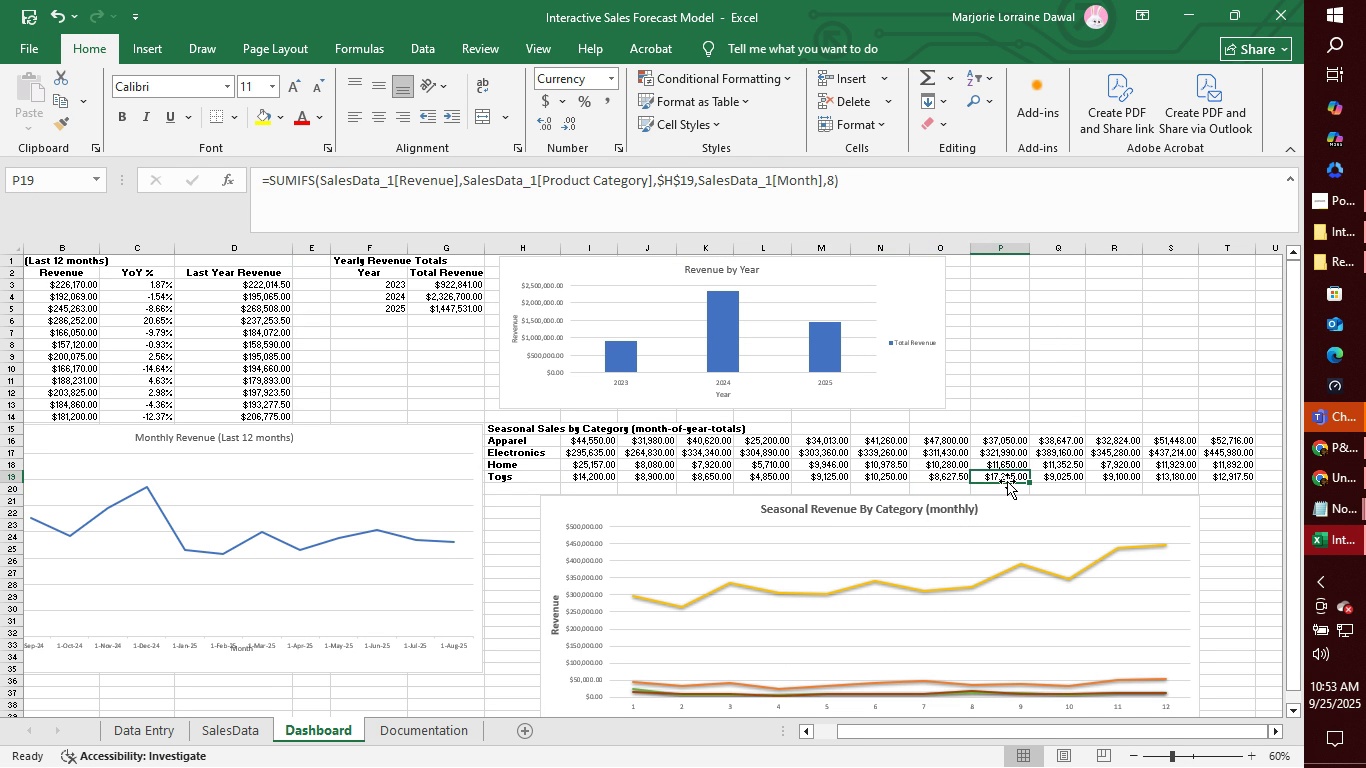 
left_click([627, 644])
 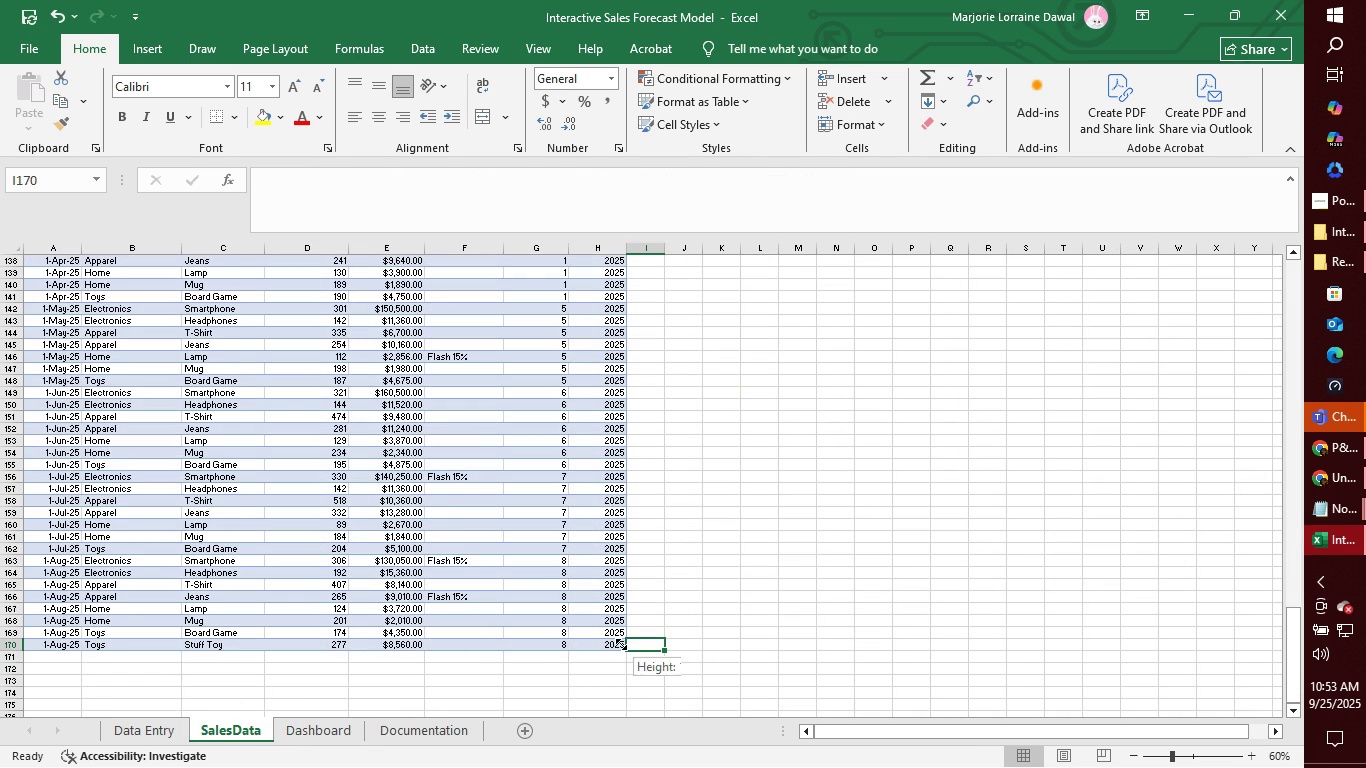 
left_click([621, 644])
 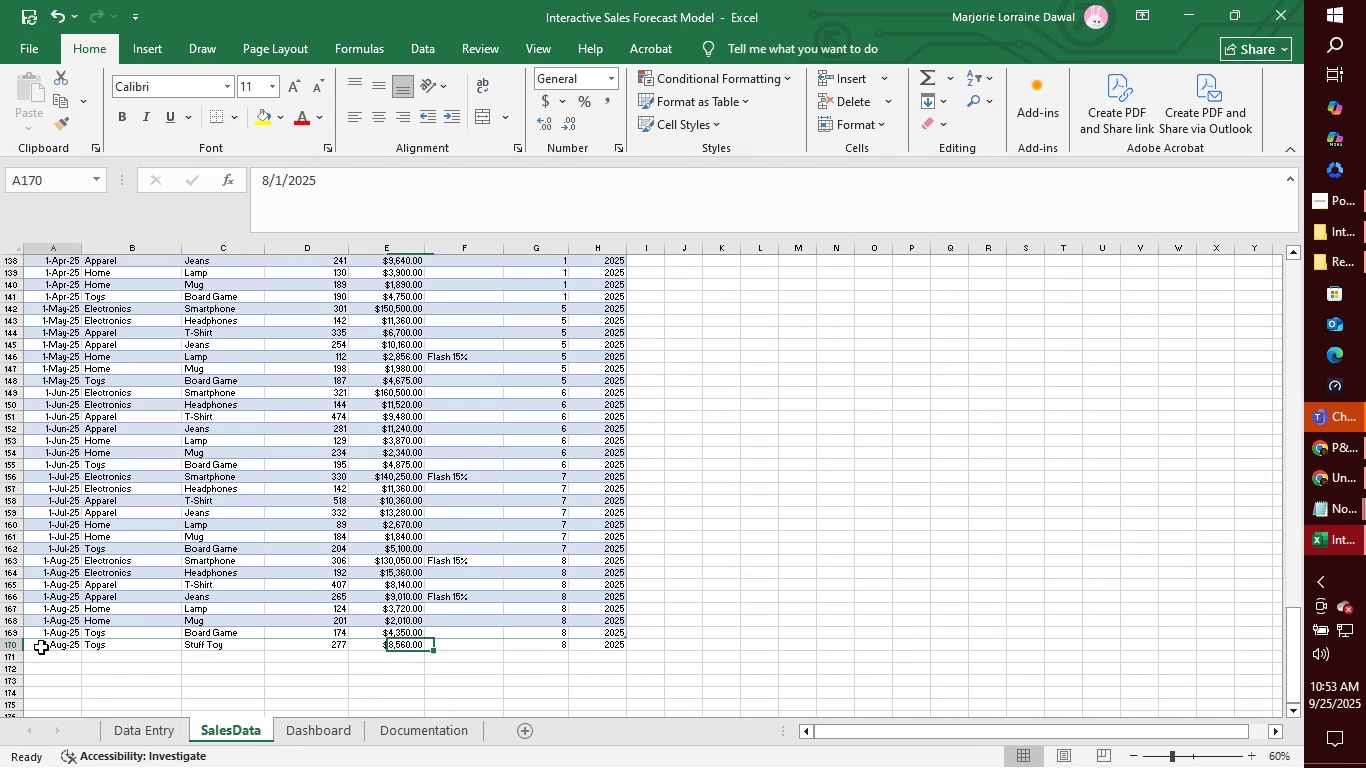 
left_click([41, 647])
 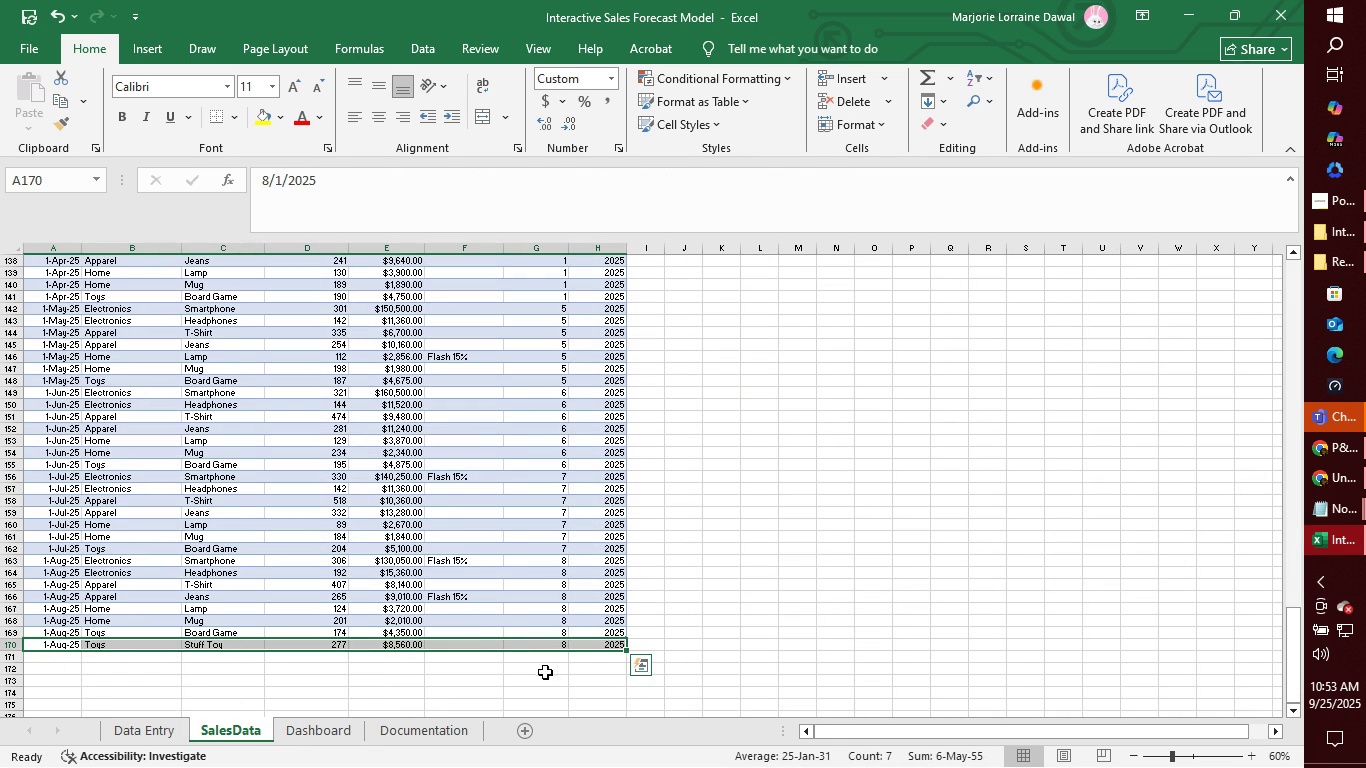 
key(Delete)
 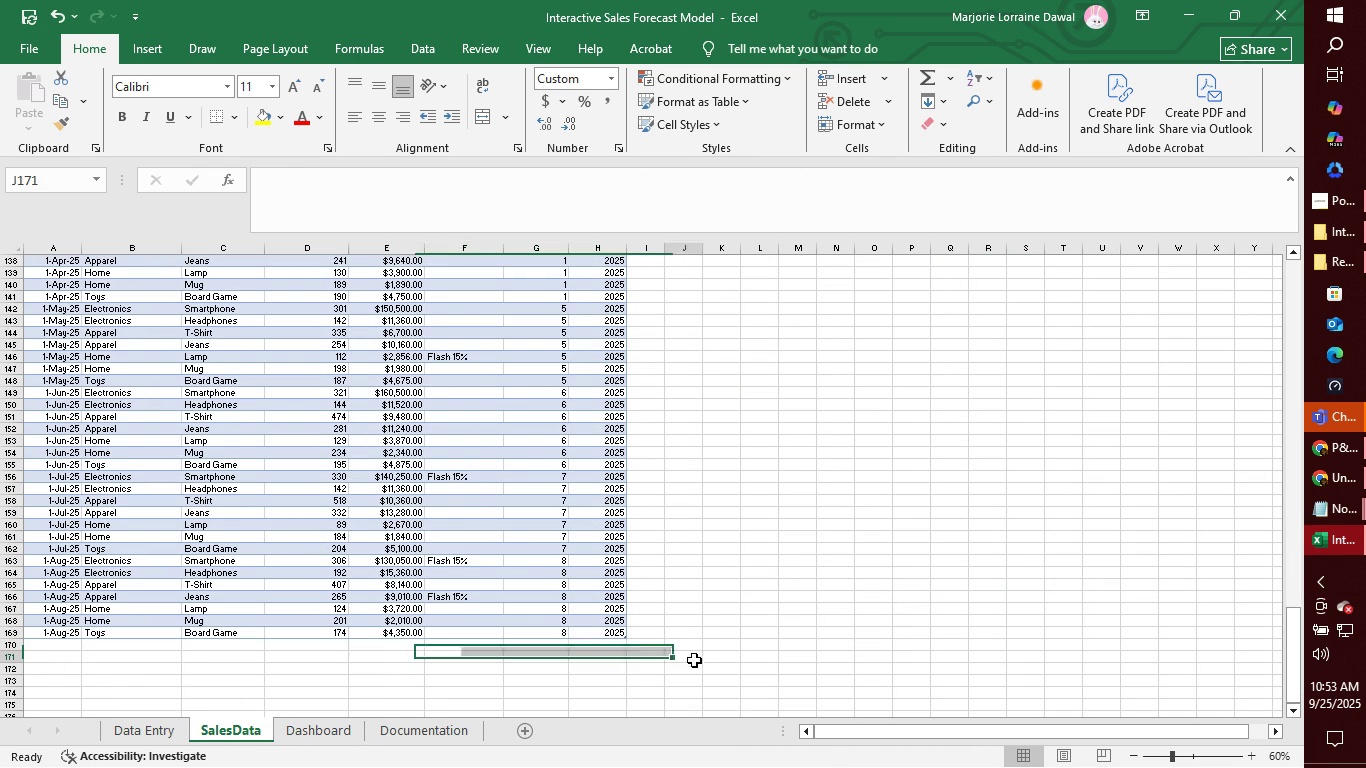 
left_click([694, 660])
 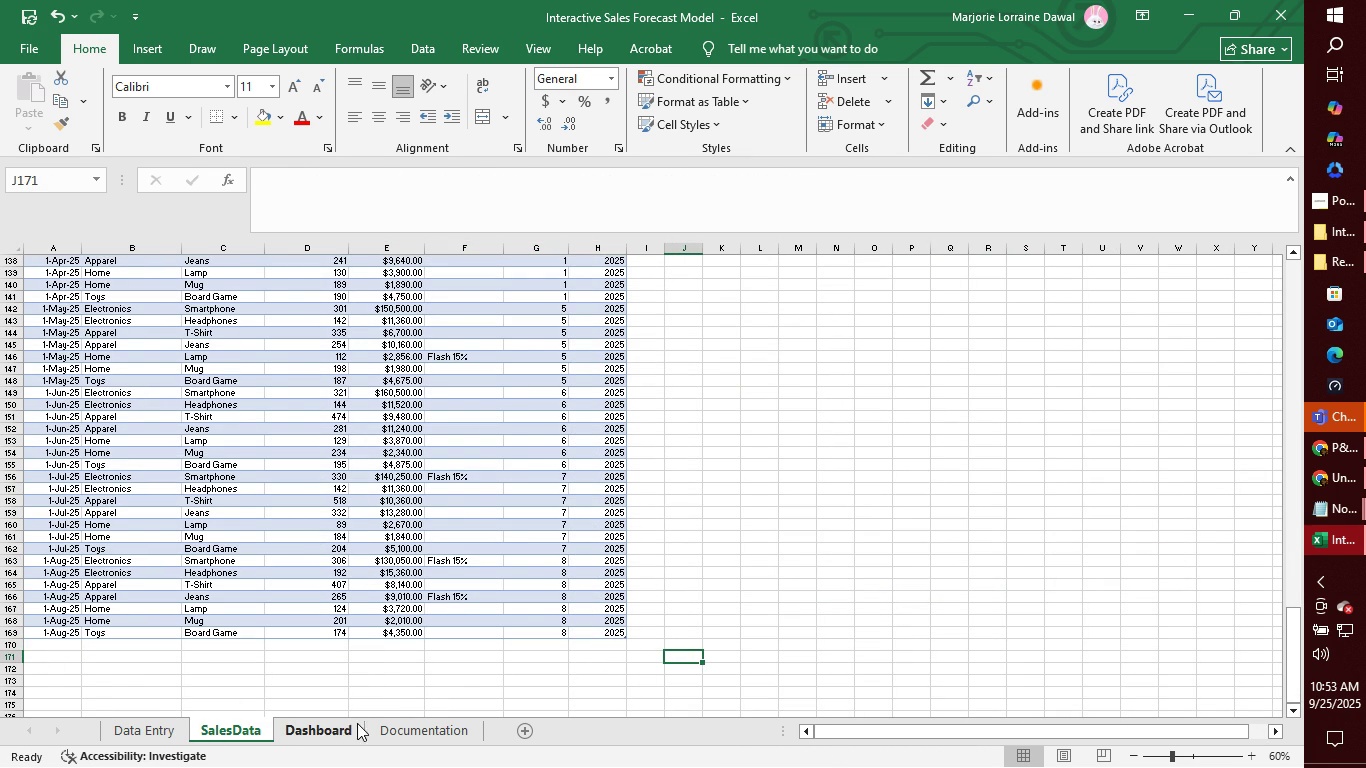 
left_click([329, 726])
 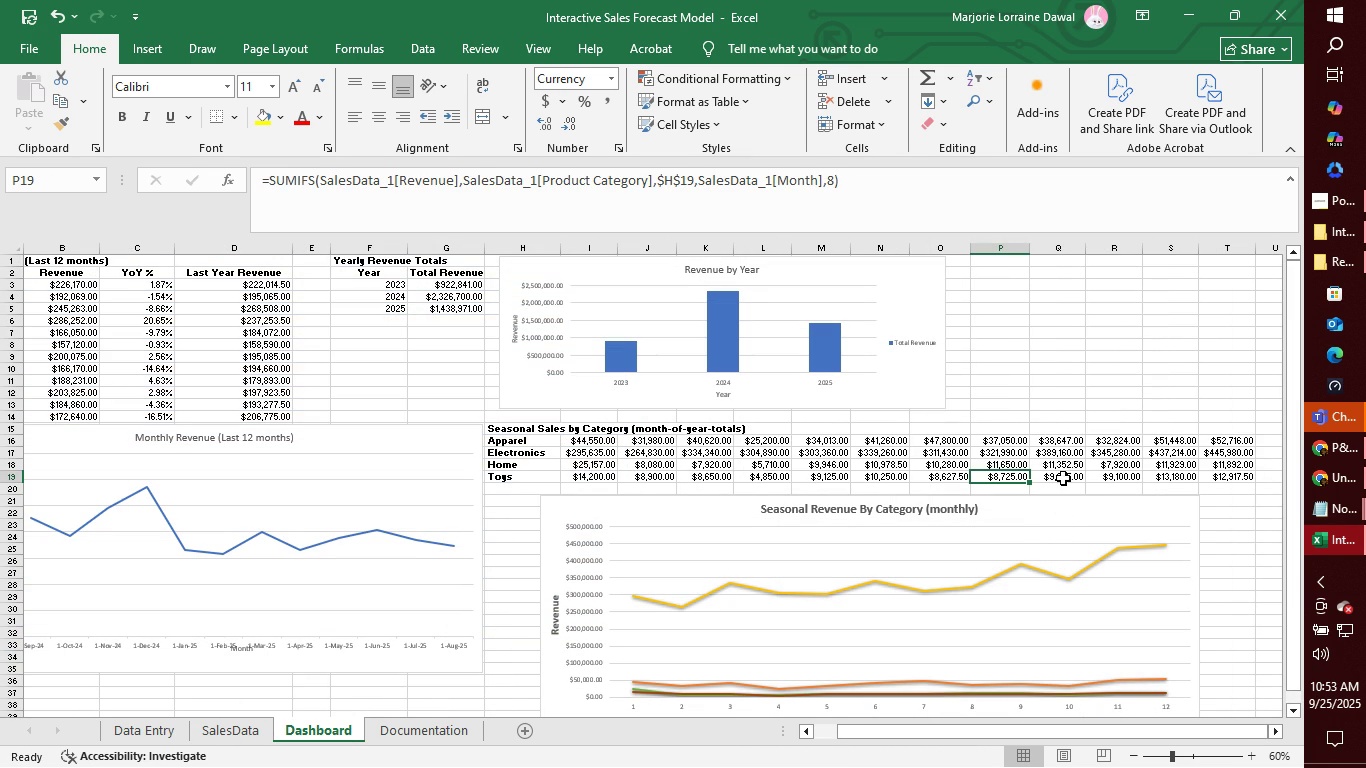 
left_click([1067, 478])